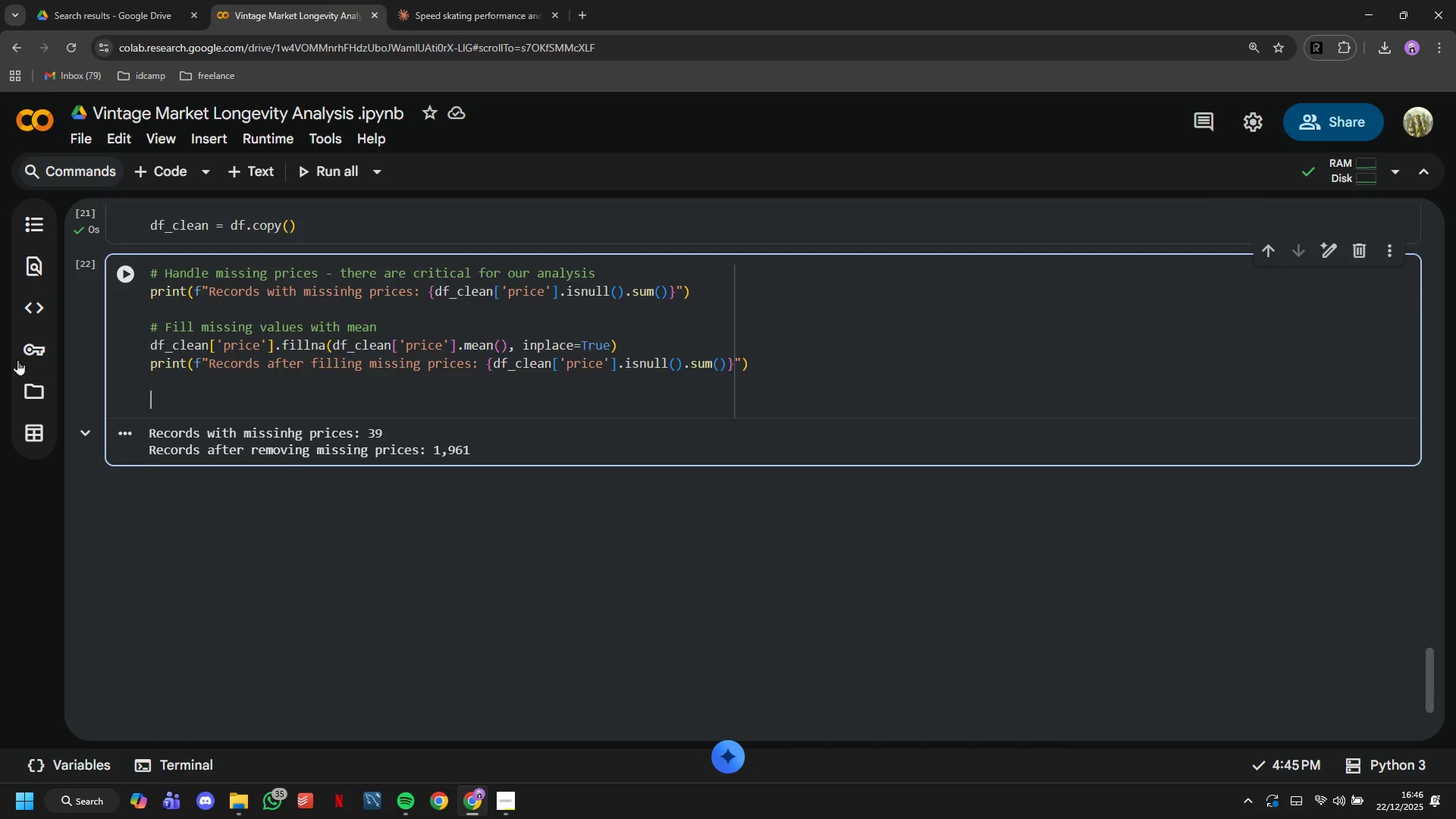 
key(Backspace)
 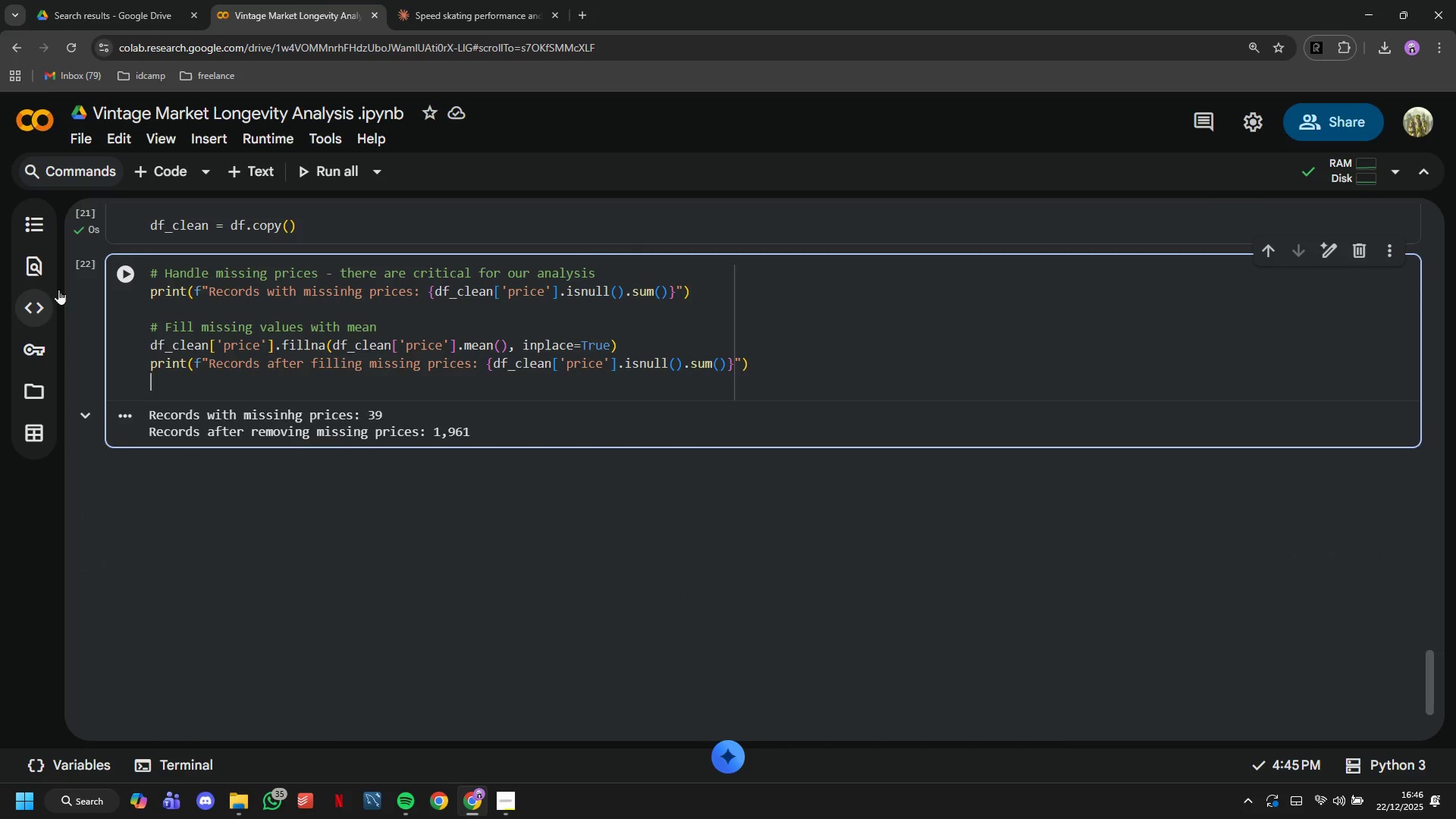 
key(Backspace)
 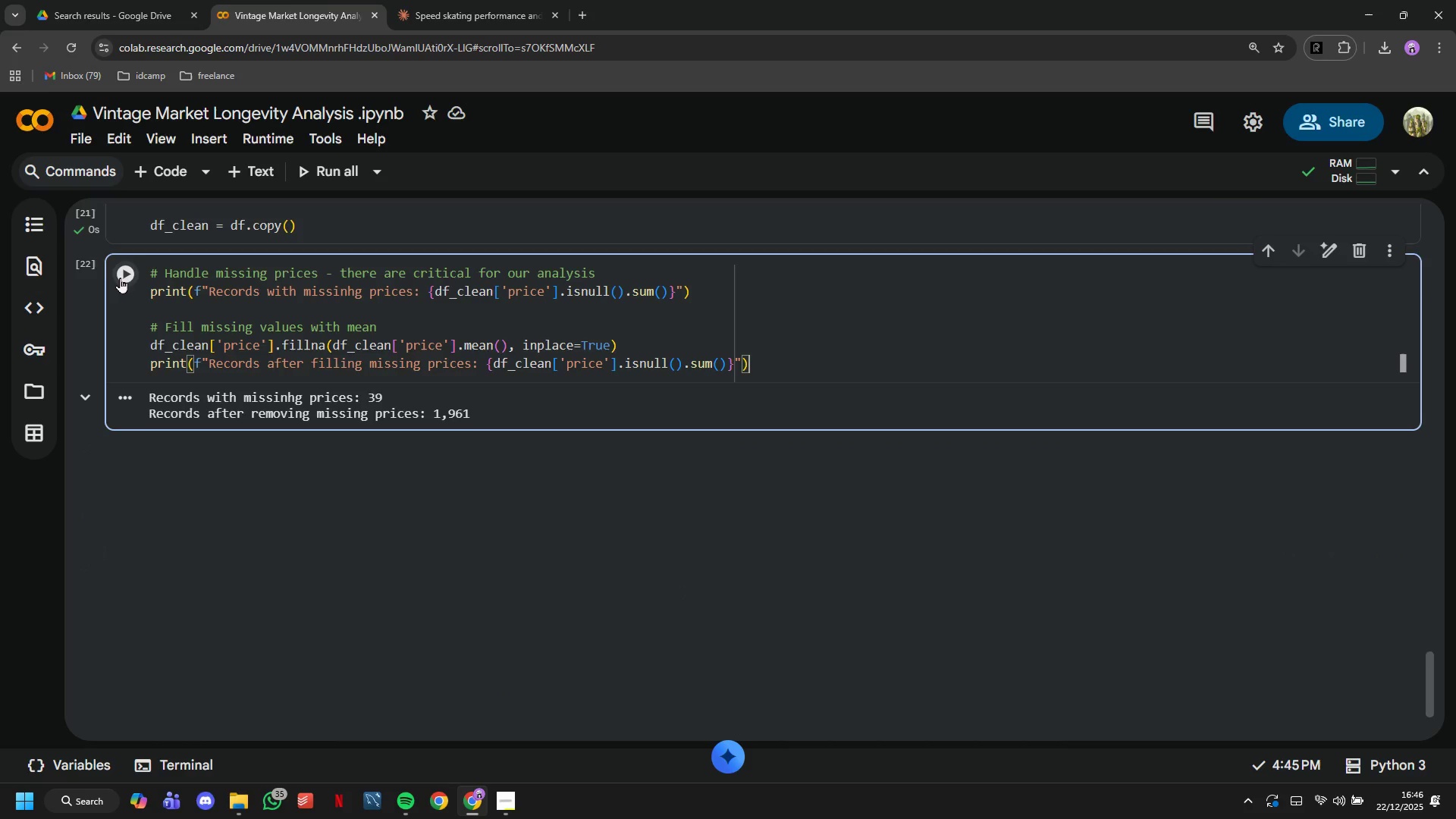 
left_click([121, 278])
 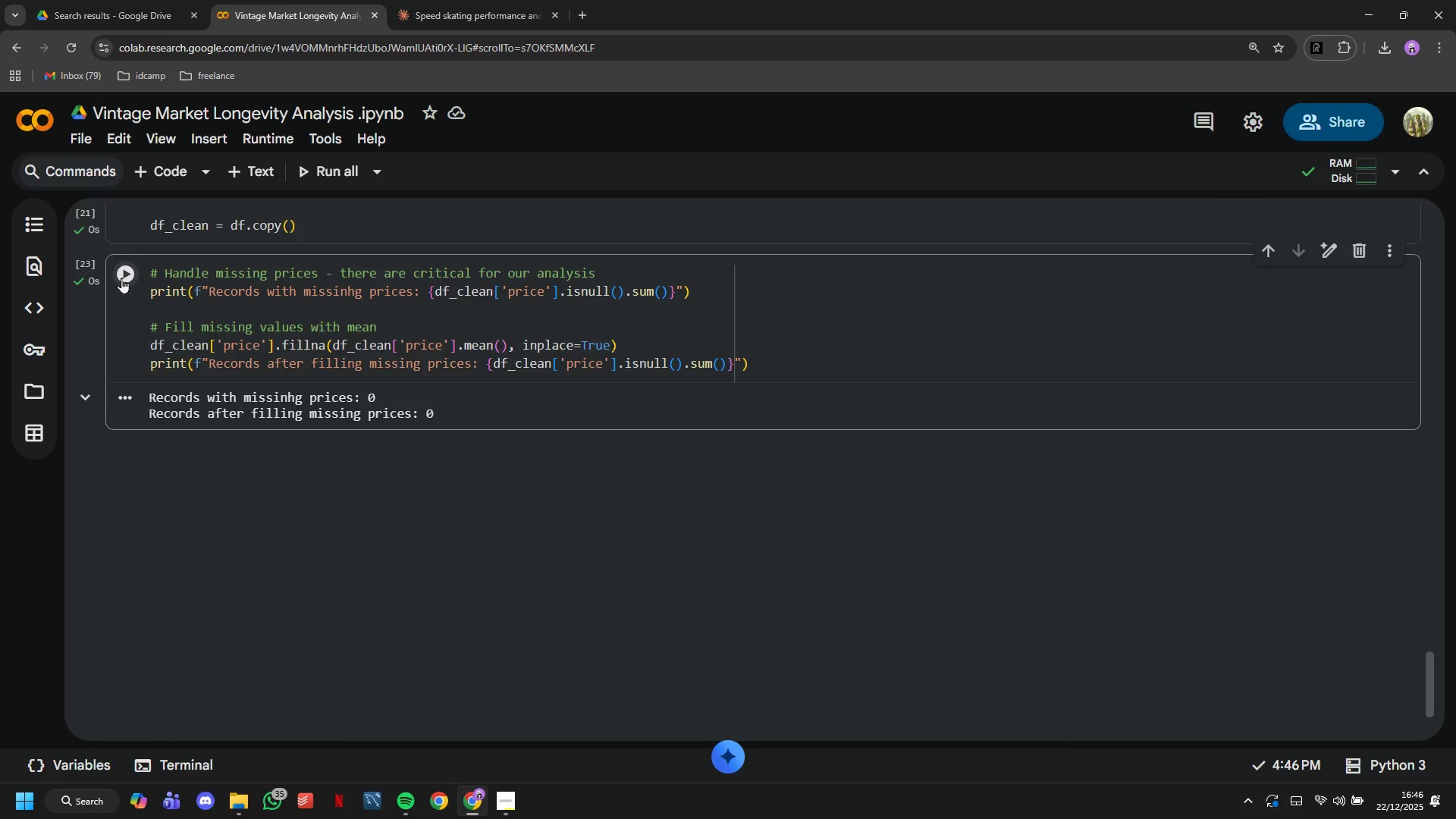 
left_click([266, 315])
 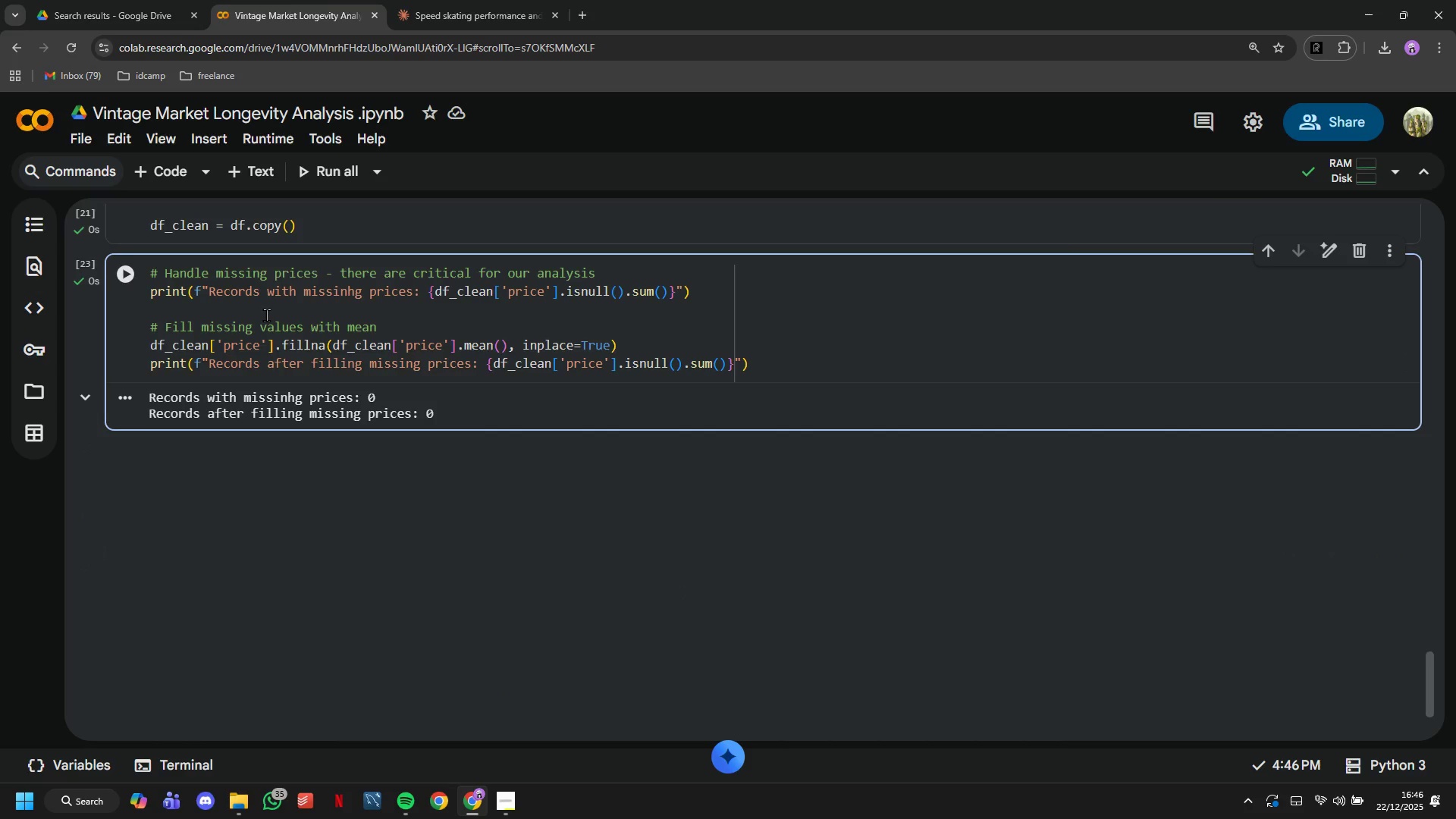 
key(Control+Z)
 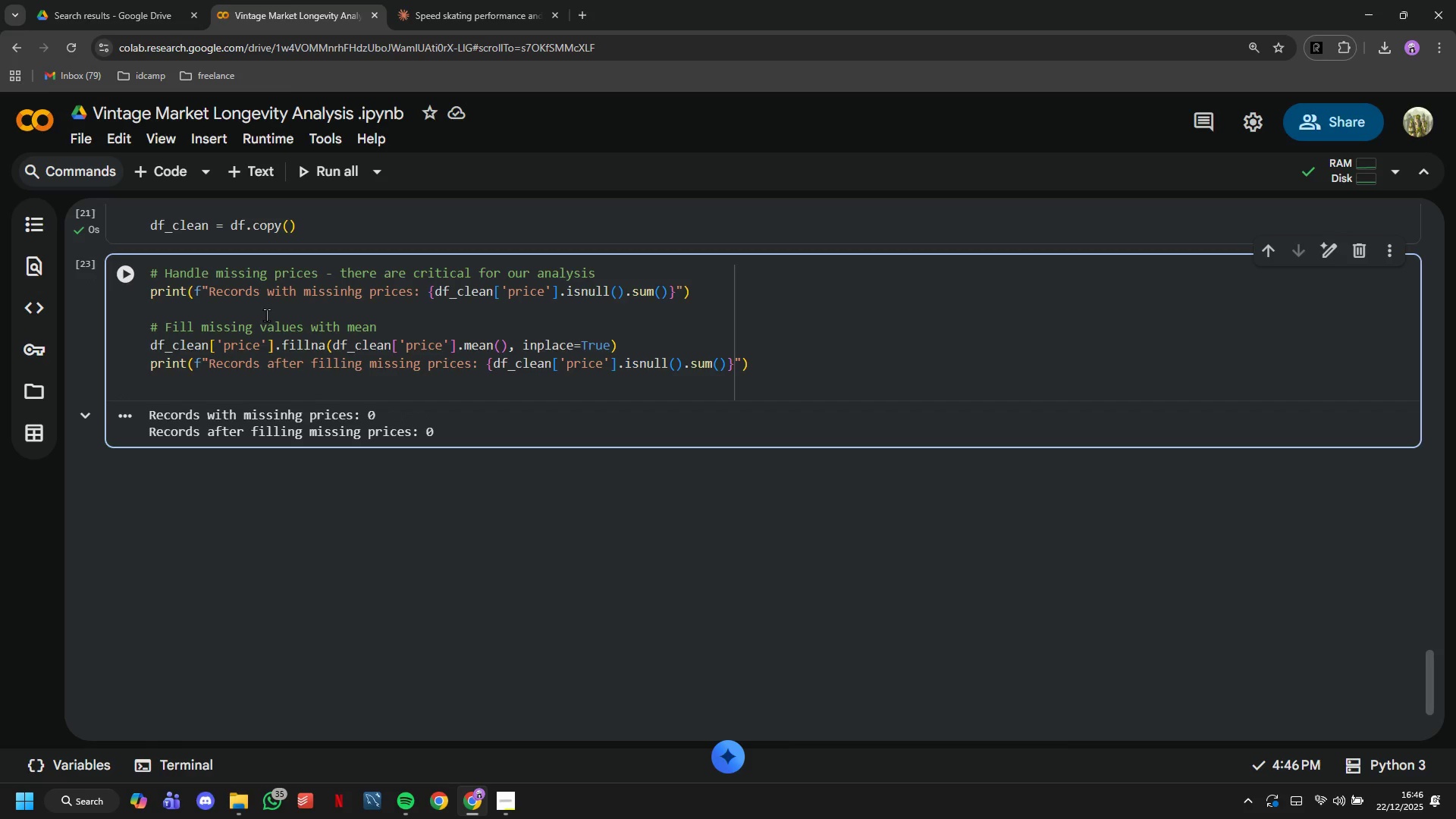 
key(Control+Z)
 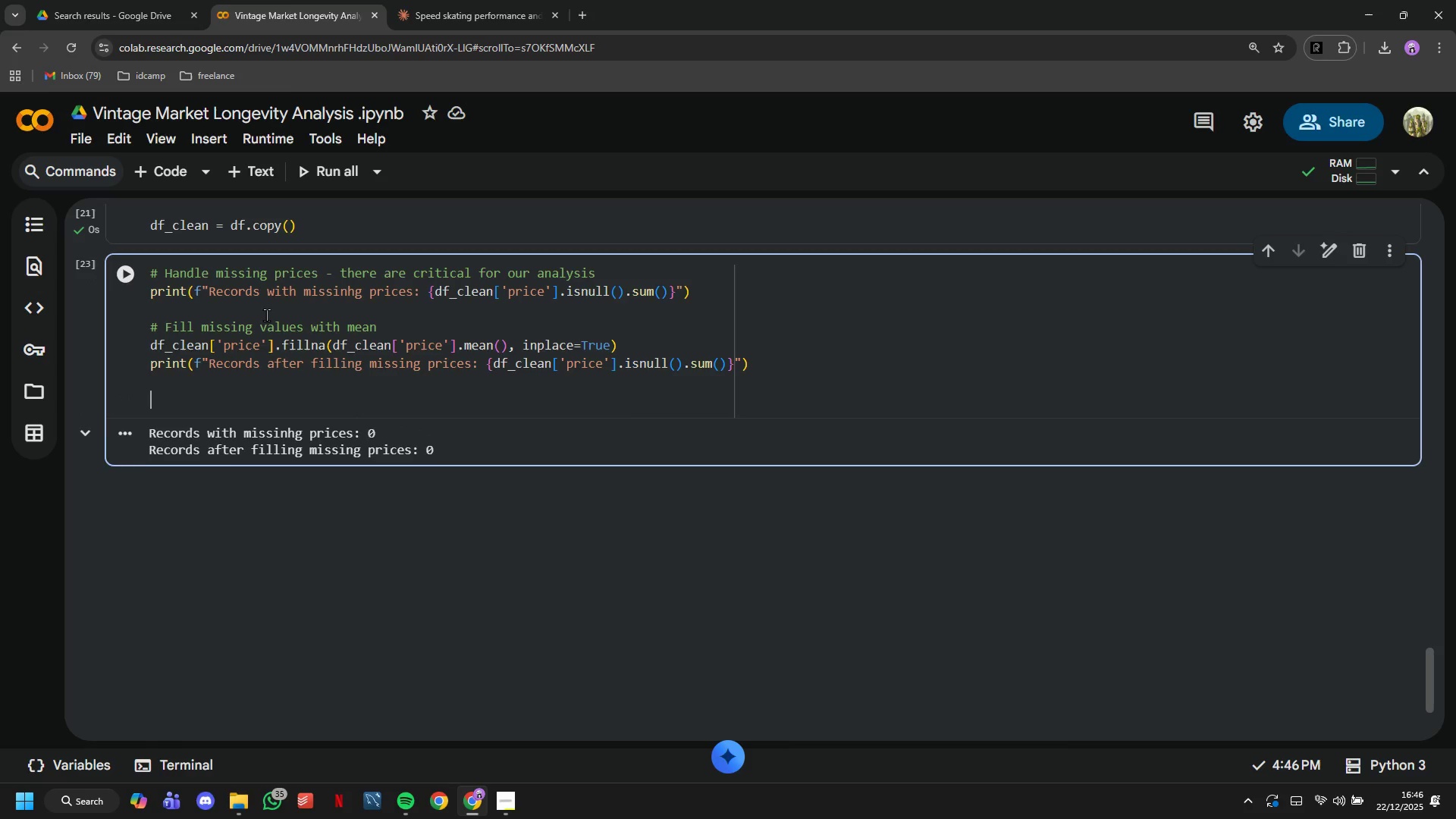 
key(Control+Z)
 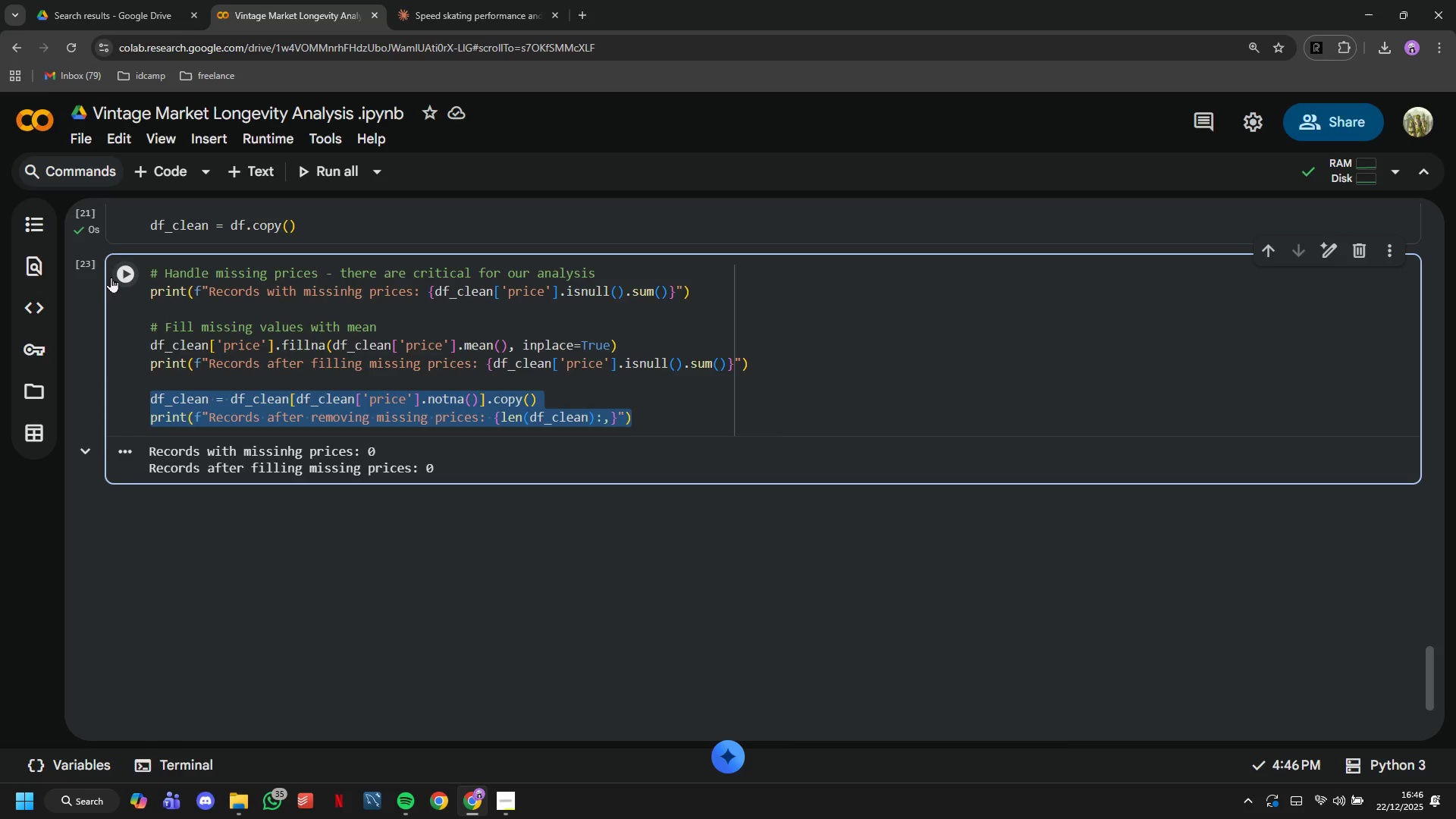 
left_click([111, 277])
 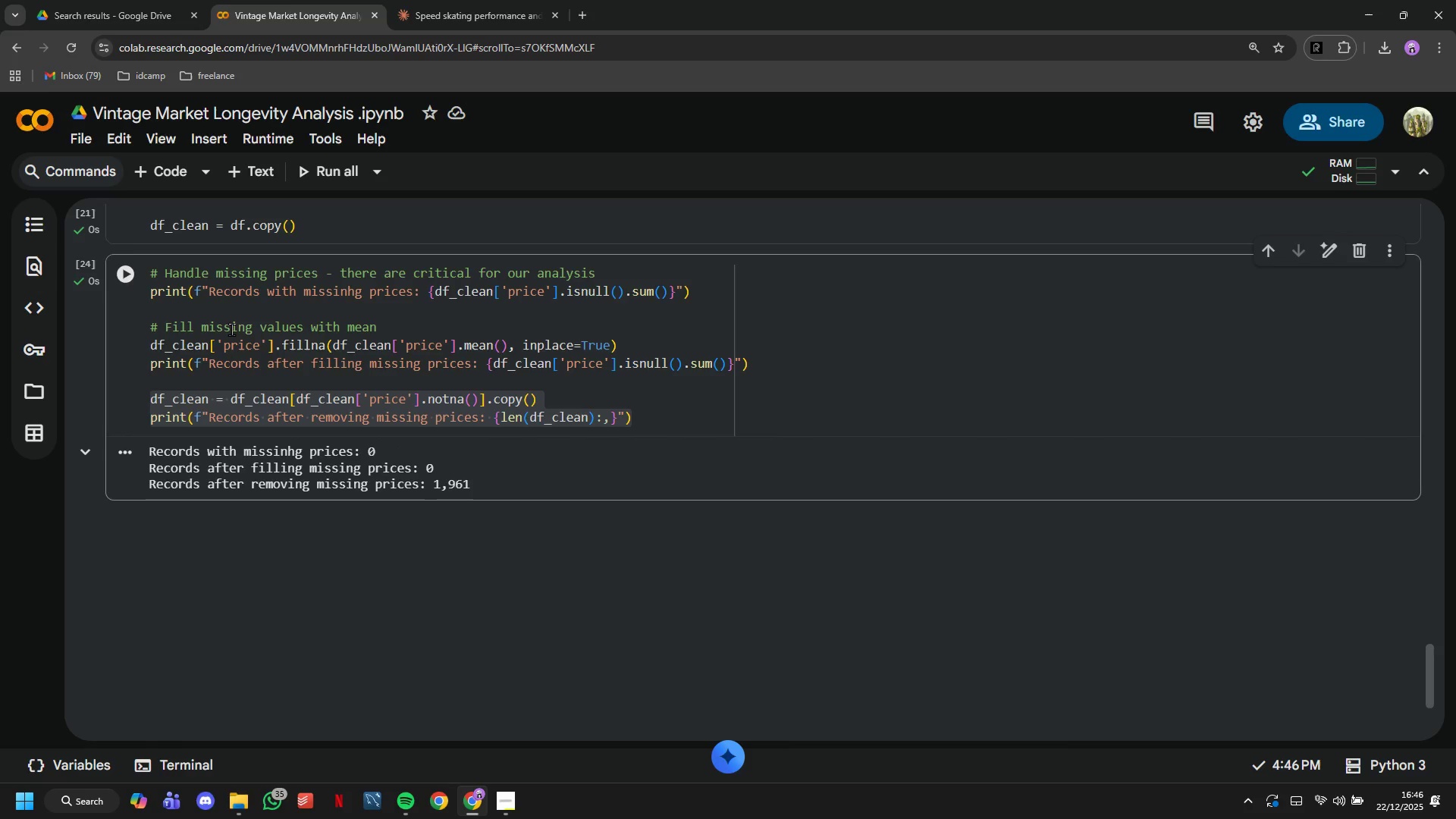 
mouse_move([176, 197])
 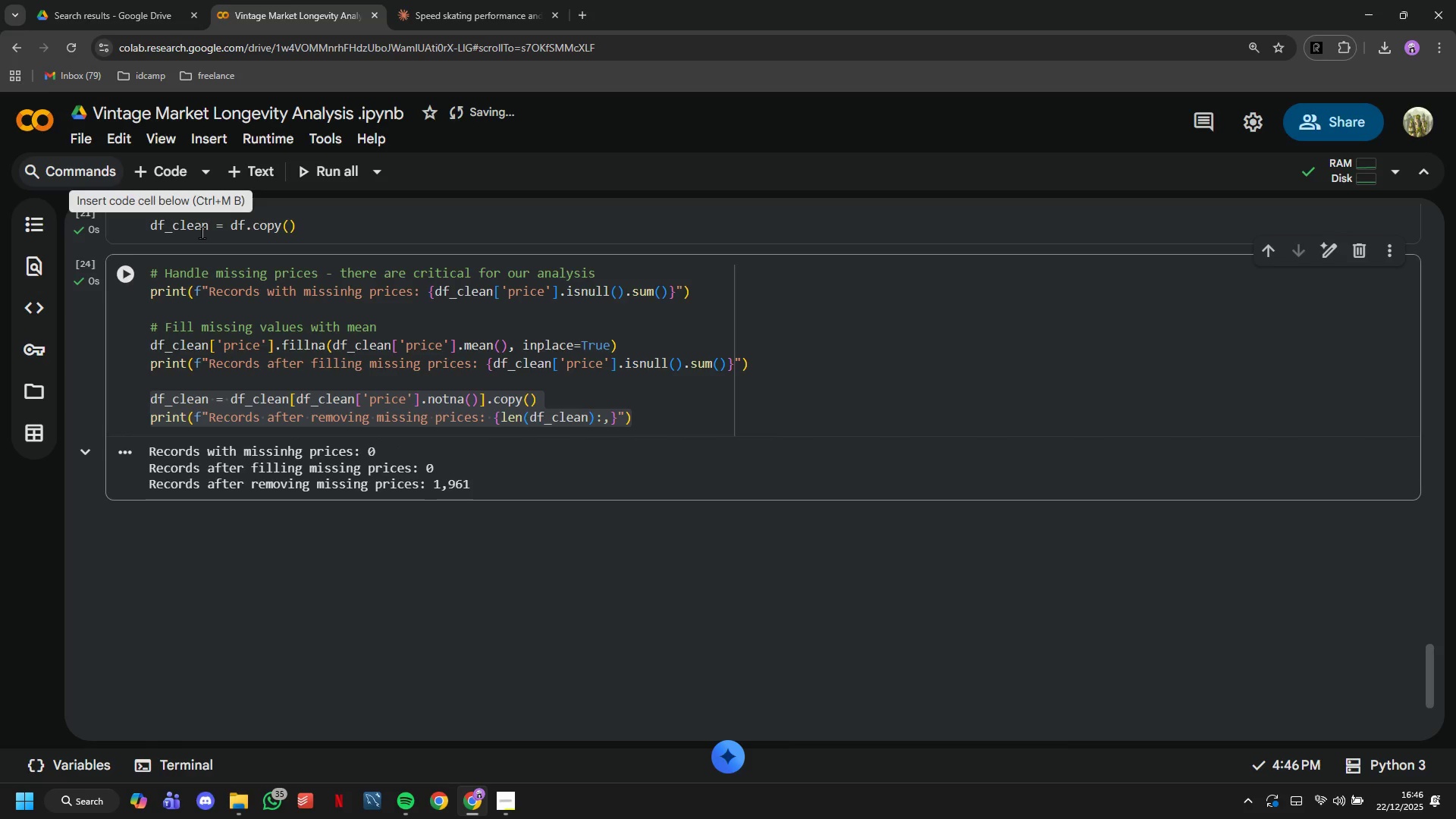 
scroll: coordinate [281, 368], scroll_direction: up, amount: 2.0
 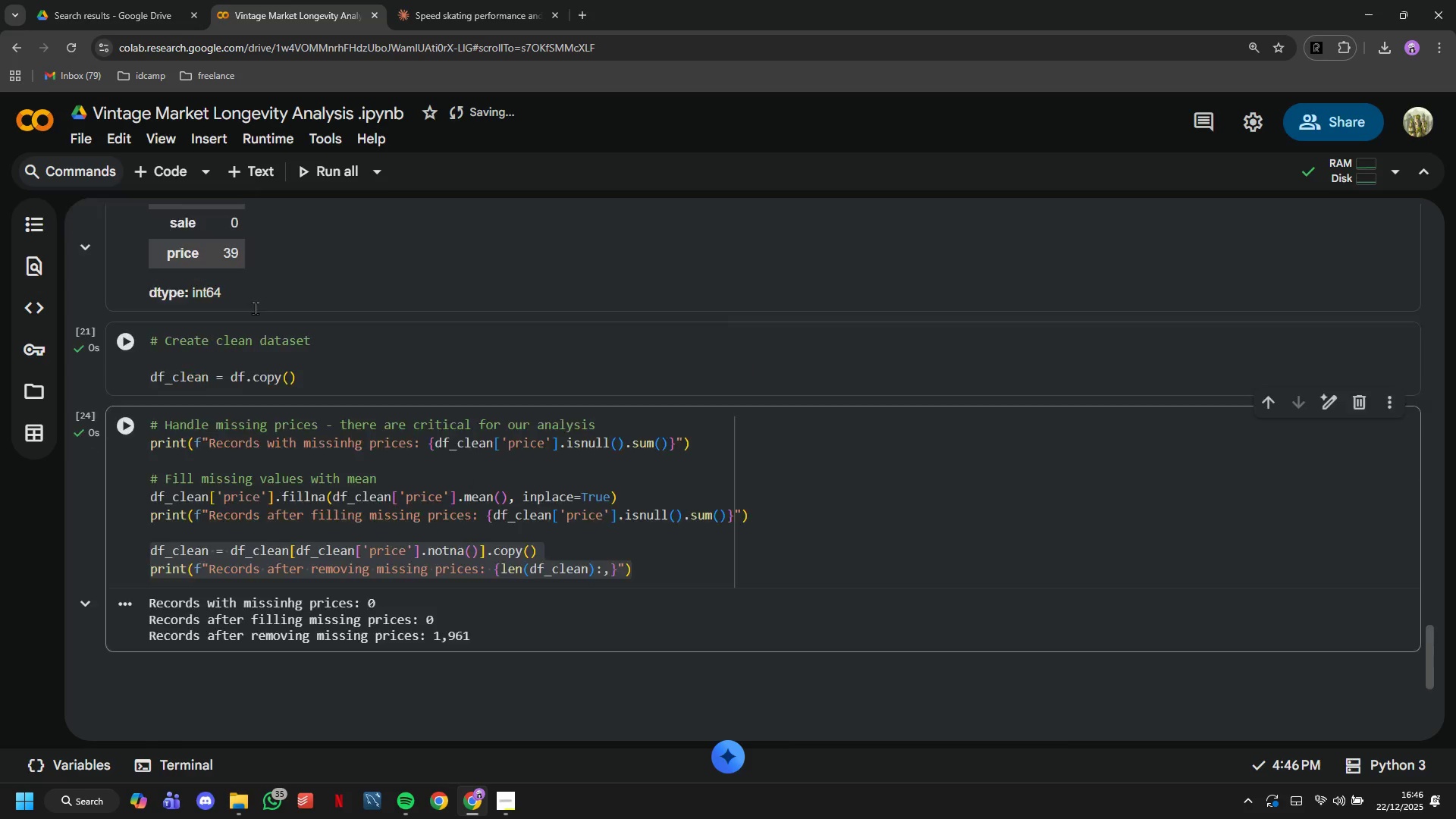 
left_click([268, 148])
 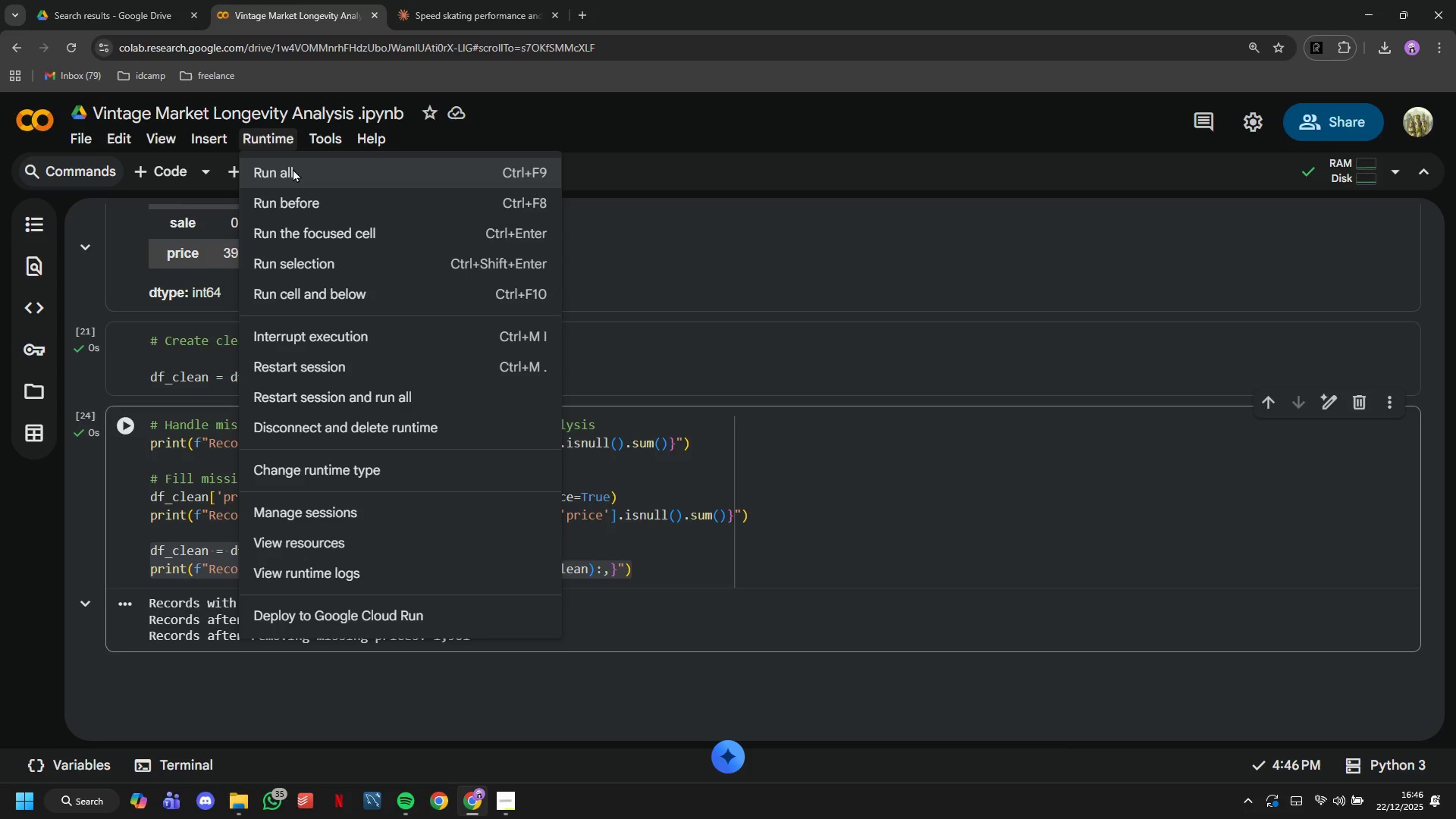 
left_click([293, 168])
 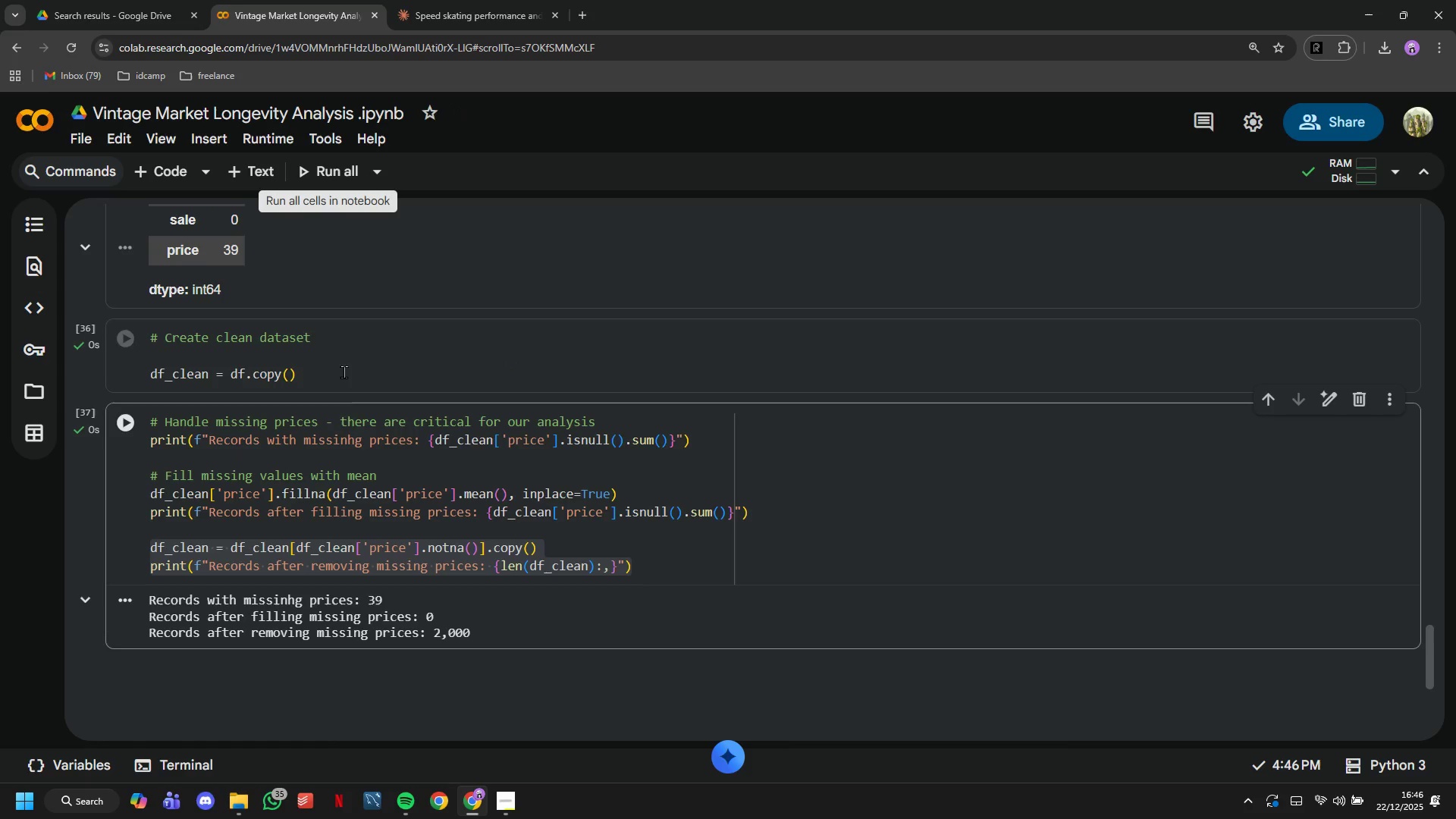 
left_click([360, 463])
 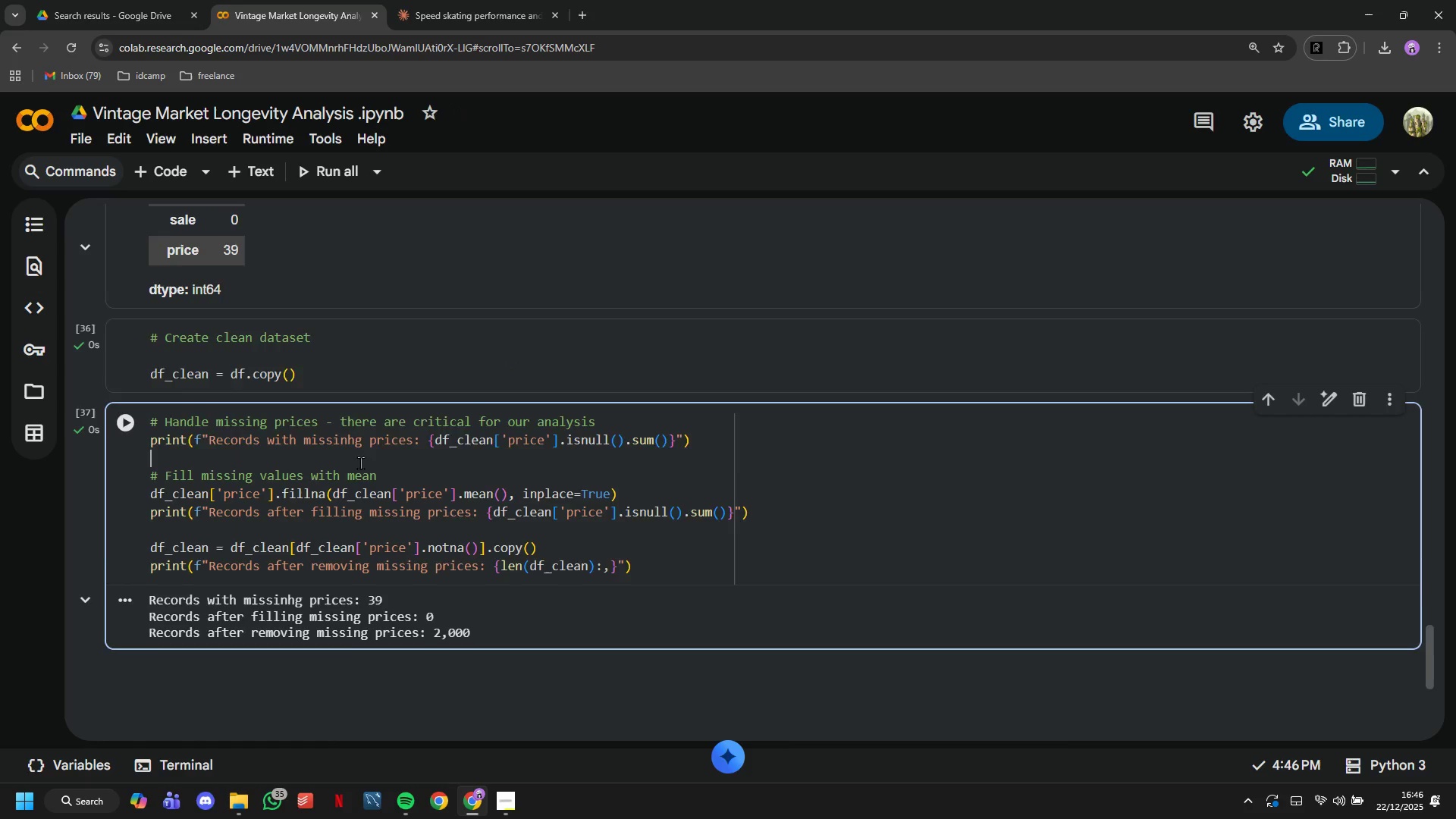 
scroll: coordinate [360, 463], scroll_direction: down, amount: 1.0
 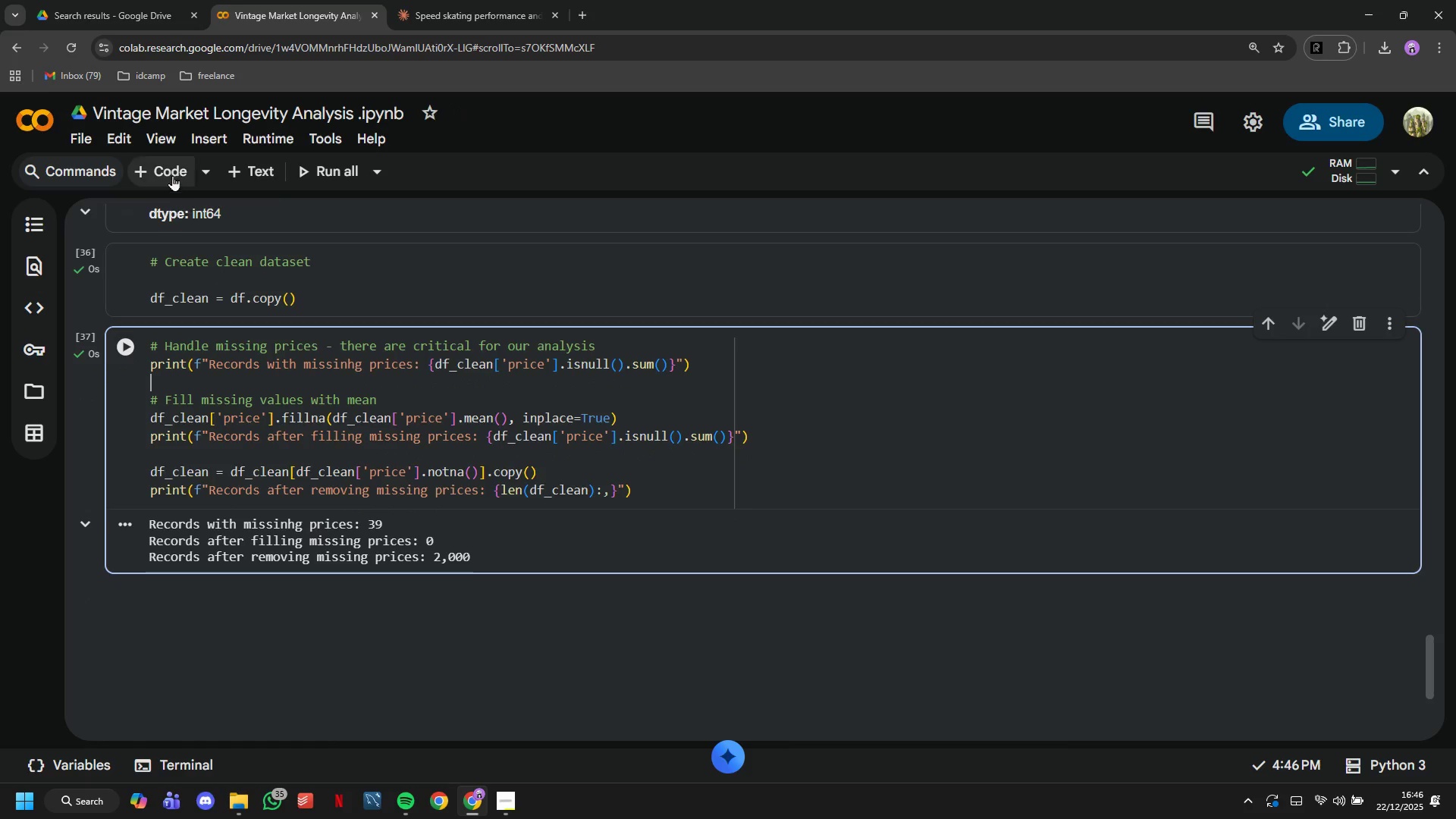 
left_click([171, 173])
 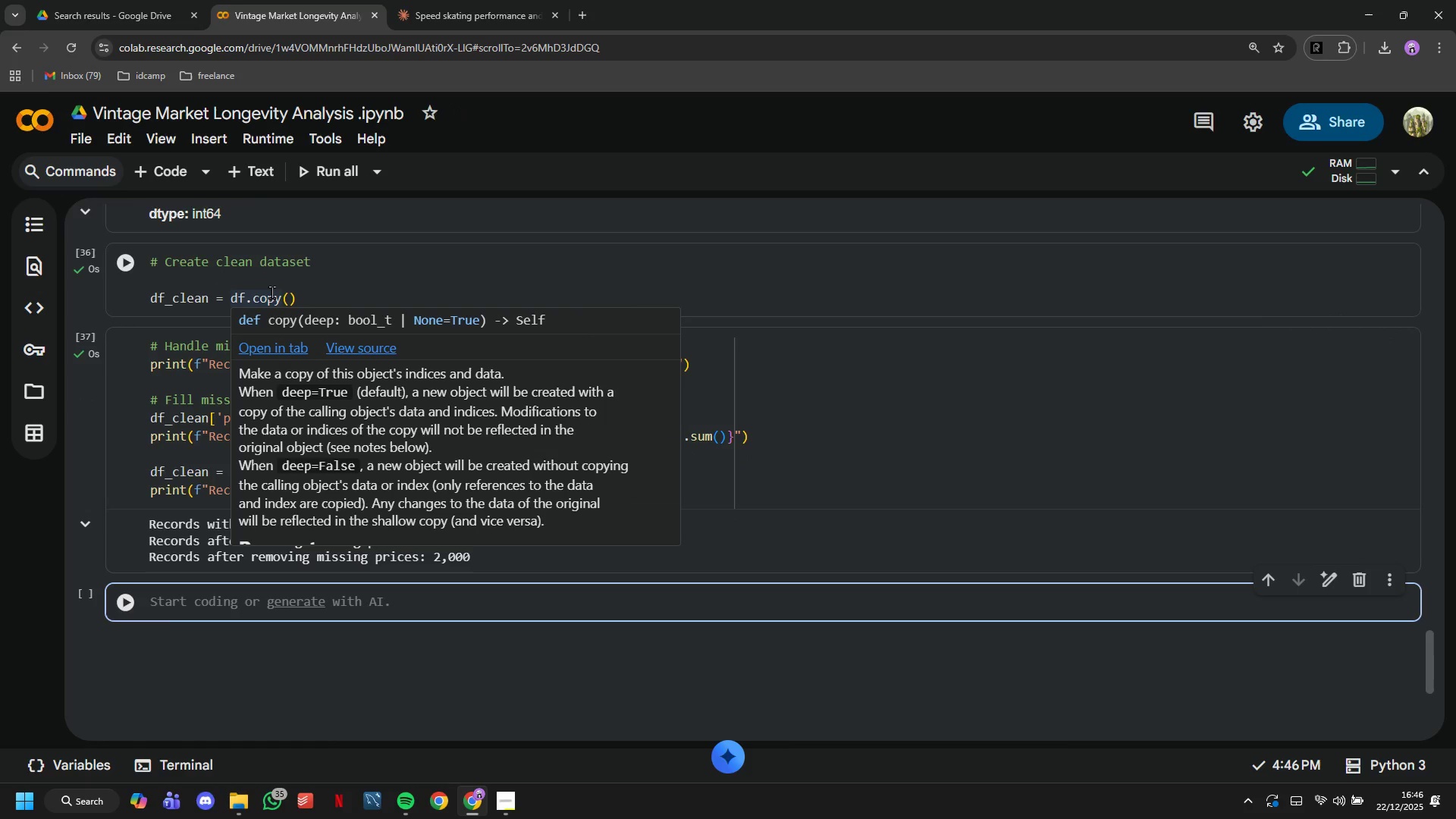 
wait(7.91)
 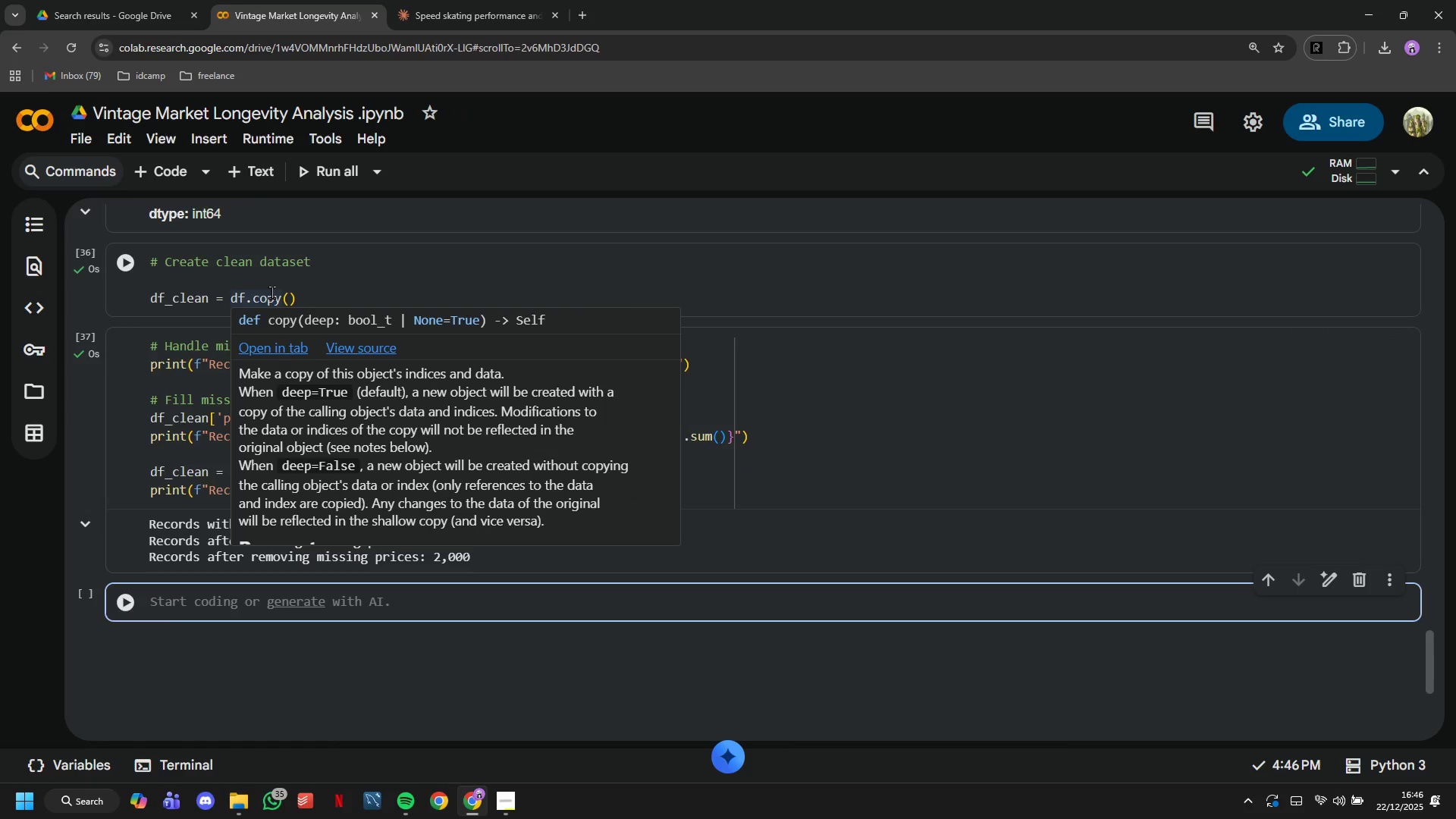 
type(# Remove outliers (prices > 99th percentile)
 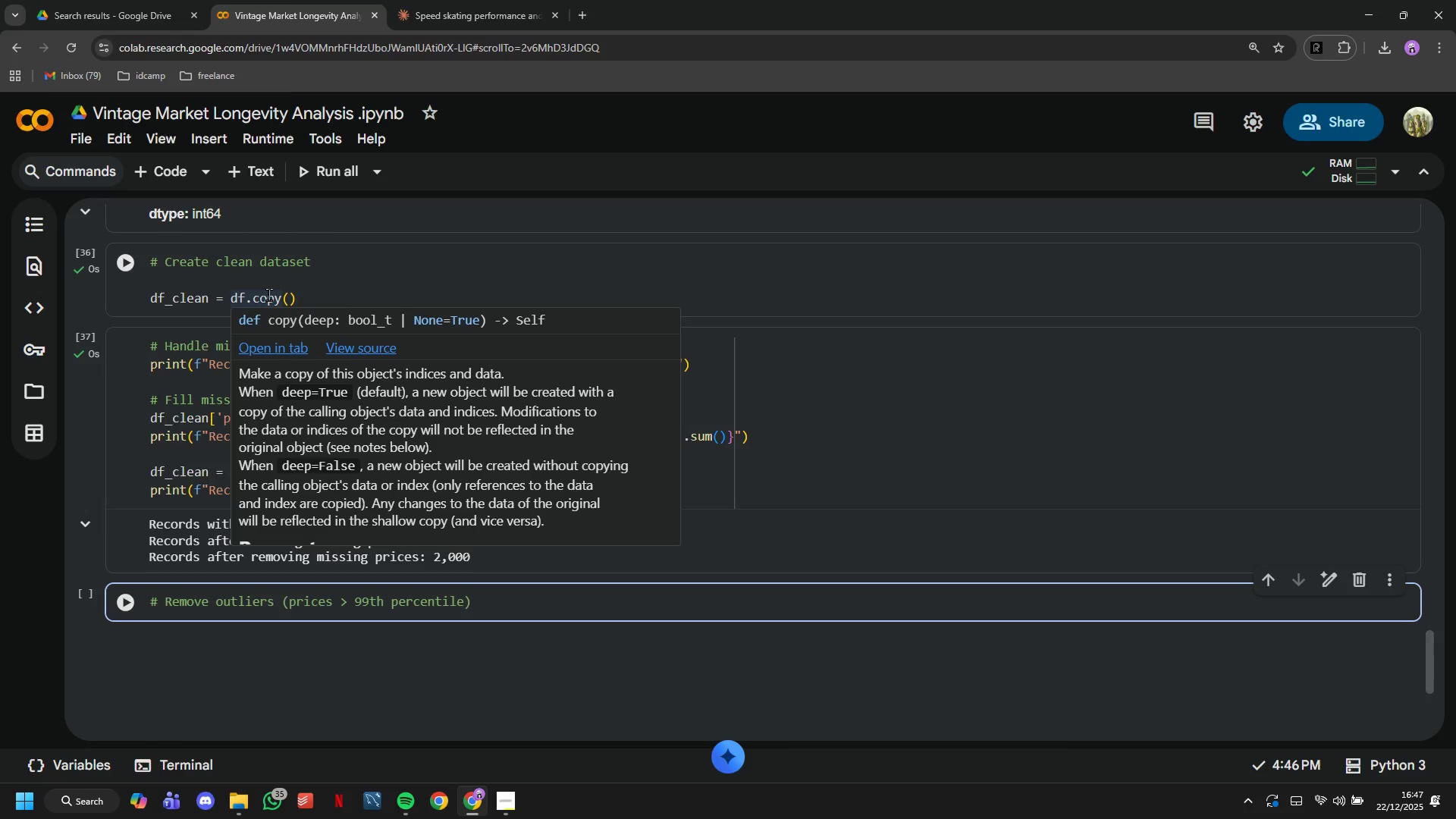 
type( for better)
 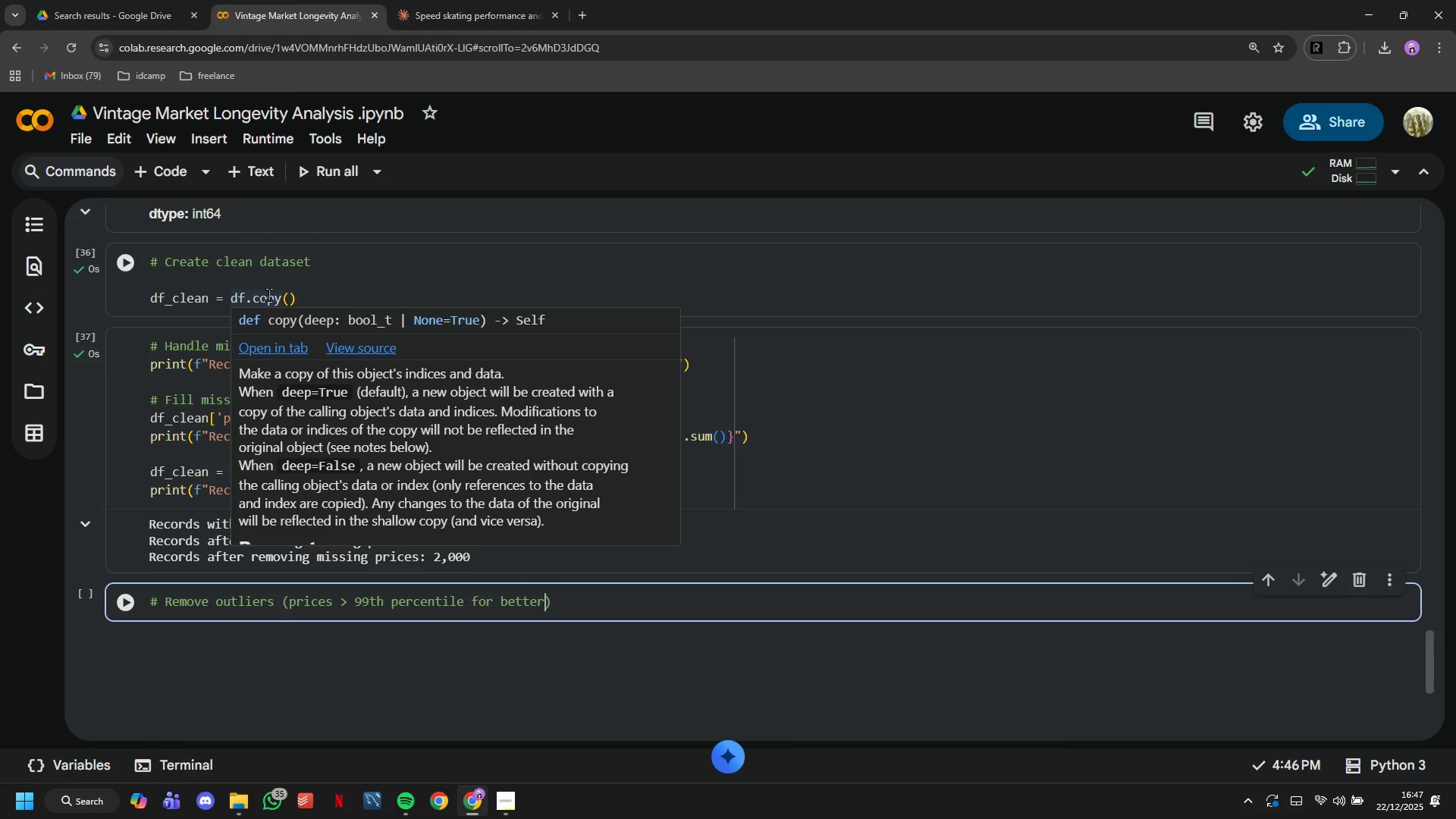 
wait(8.0)
 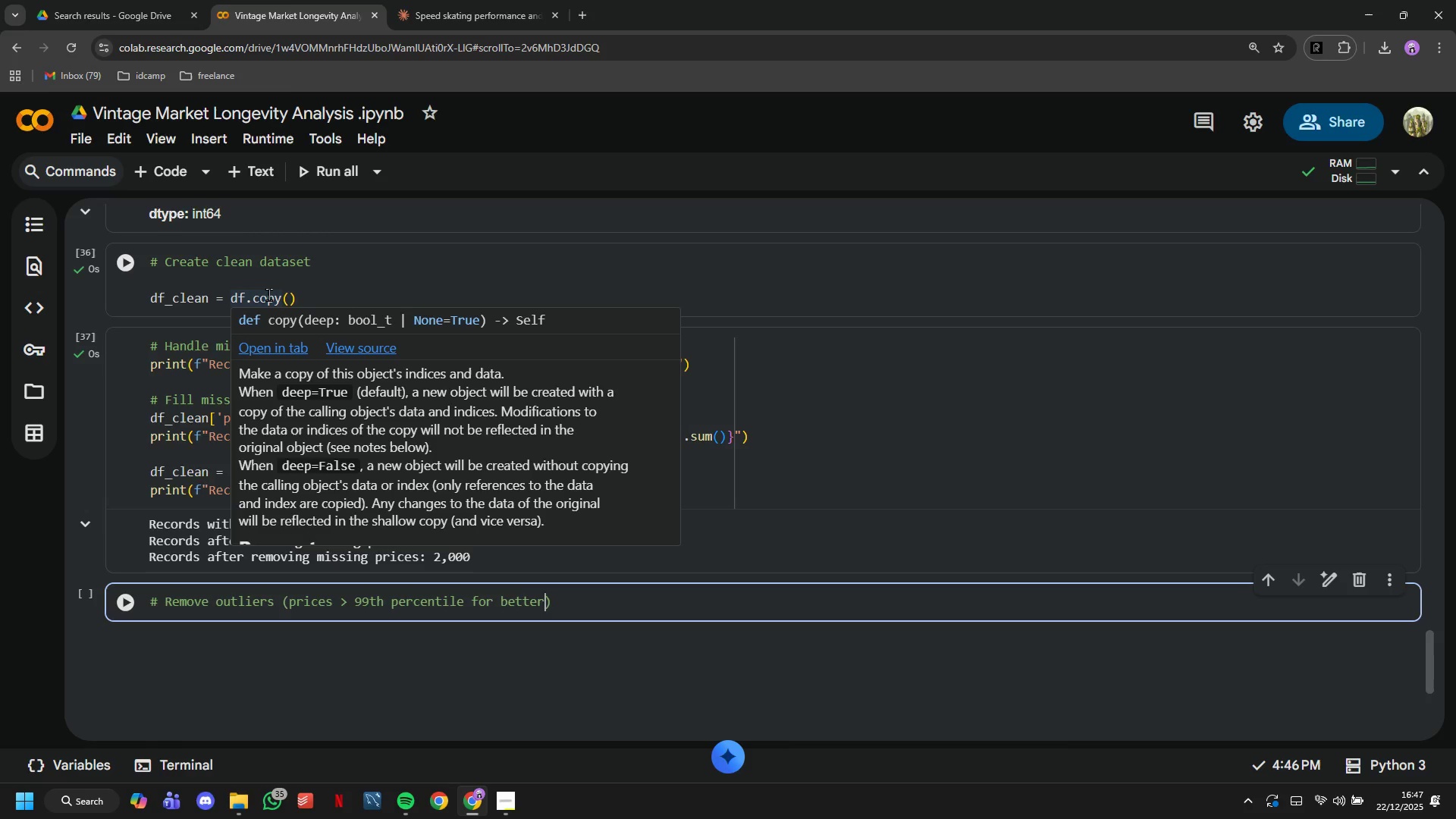 
type(analysis)
 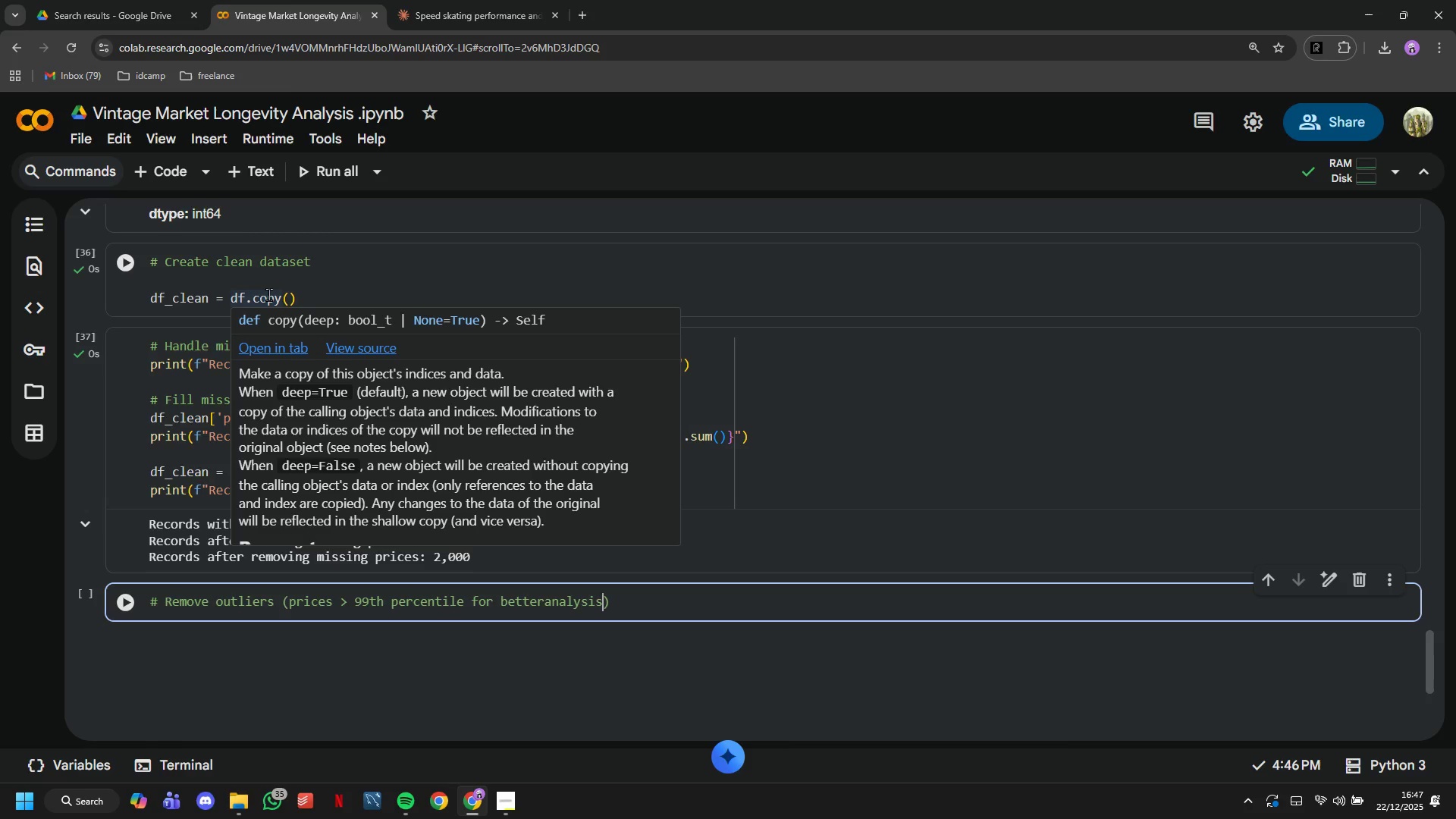 
wait(10.19)
 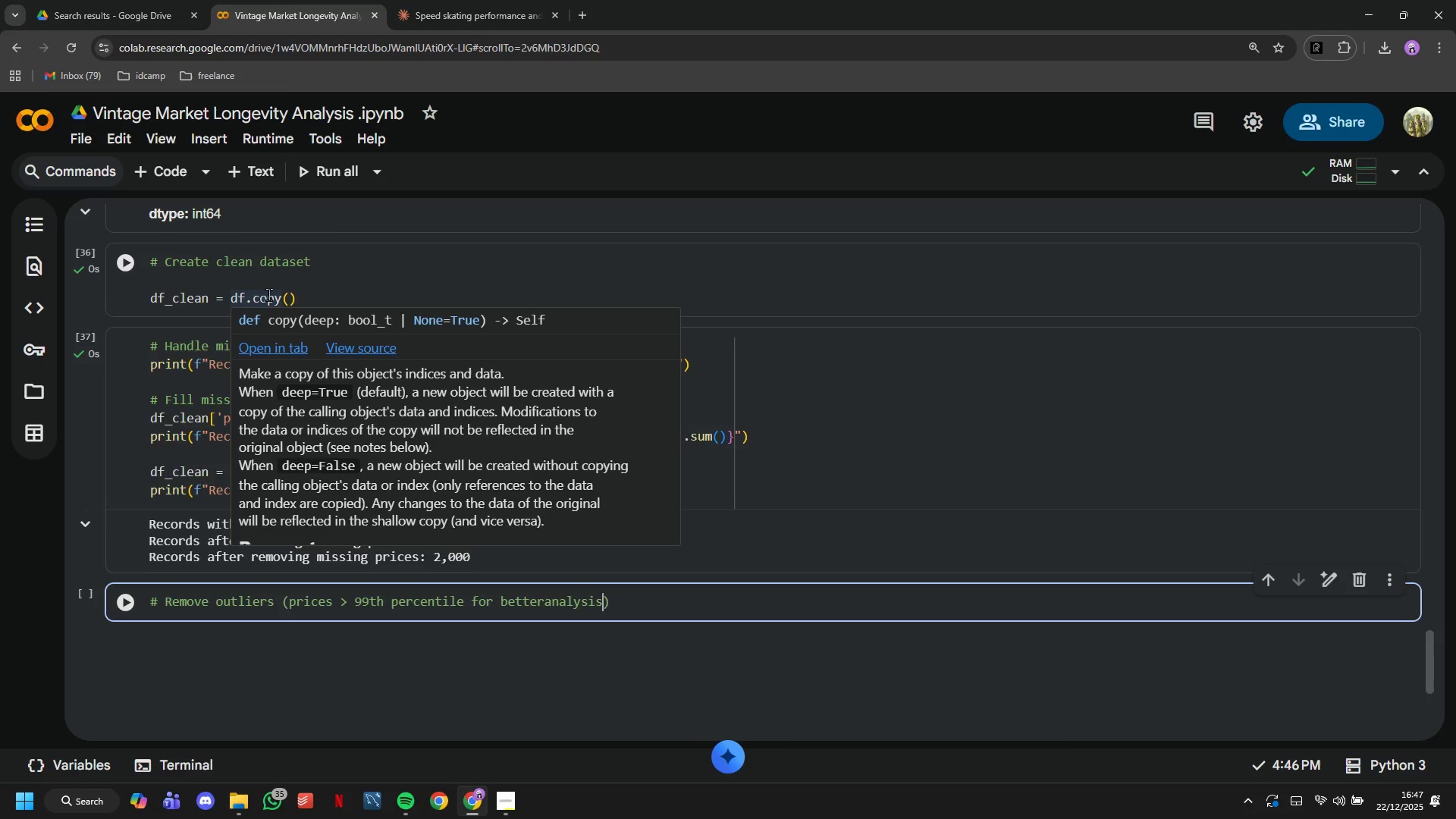 
key(ArrowLeft)
 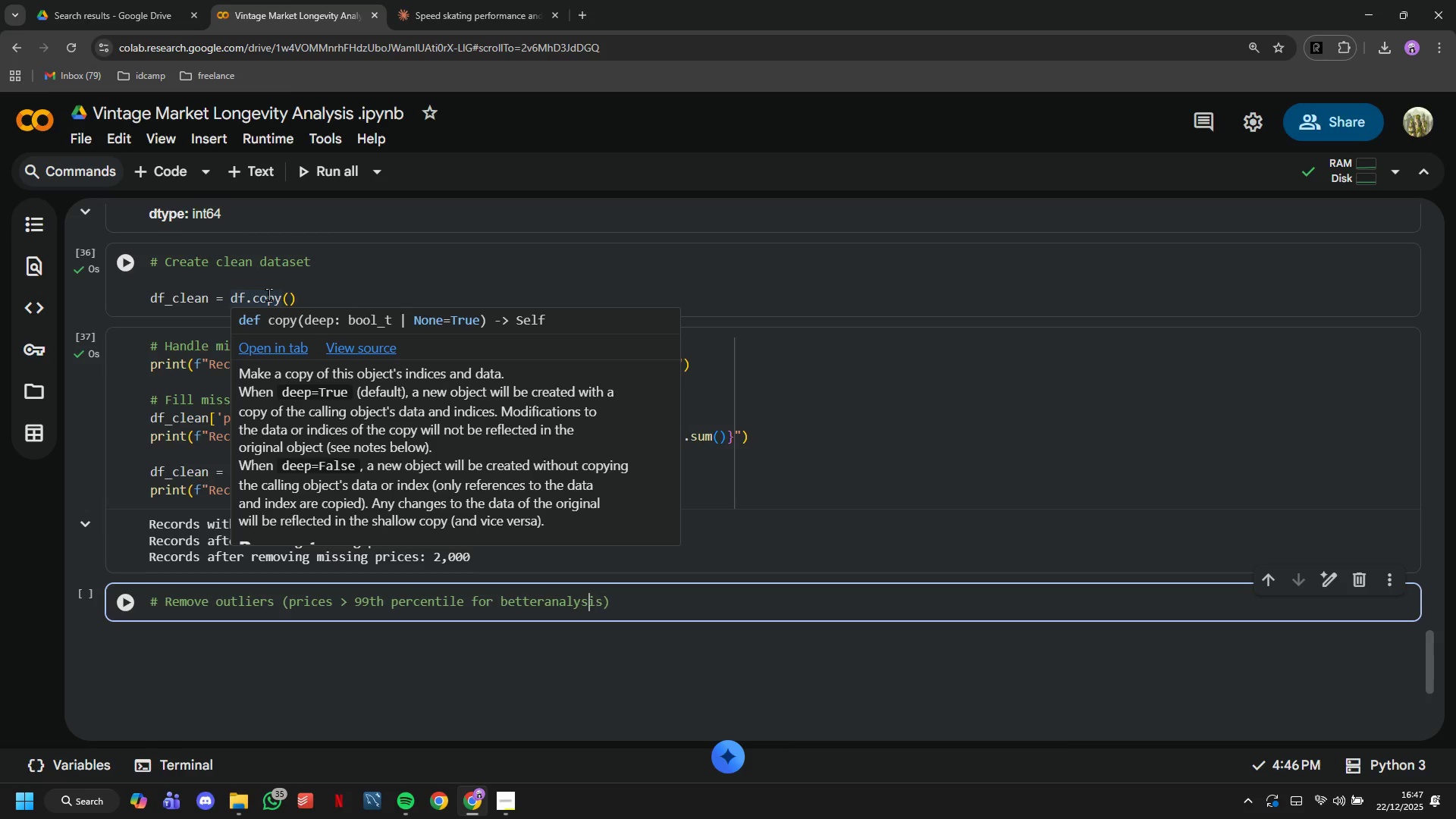 
key(ArrowLeft)
 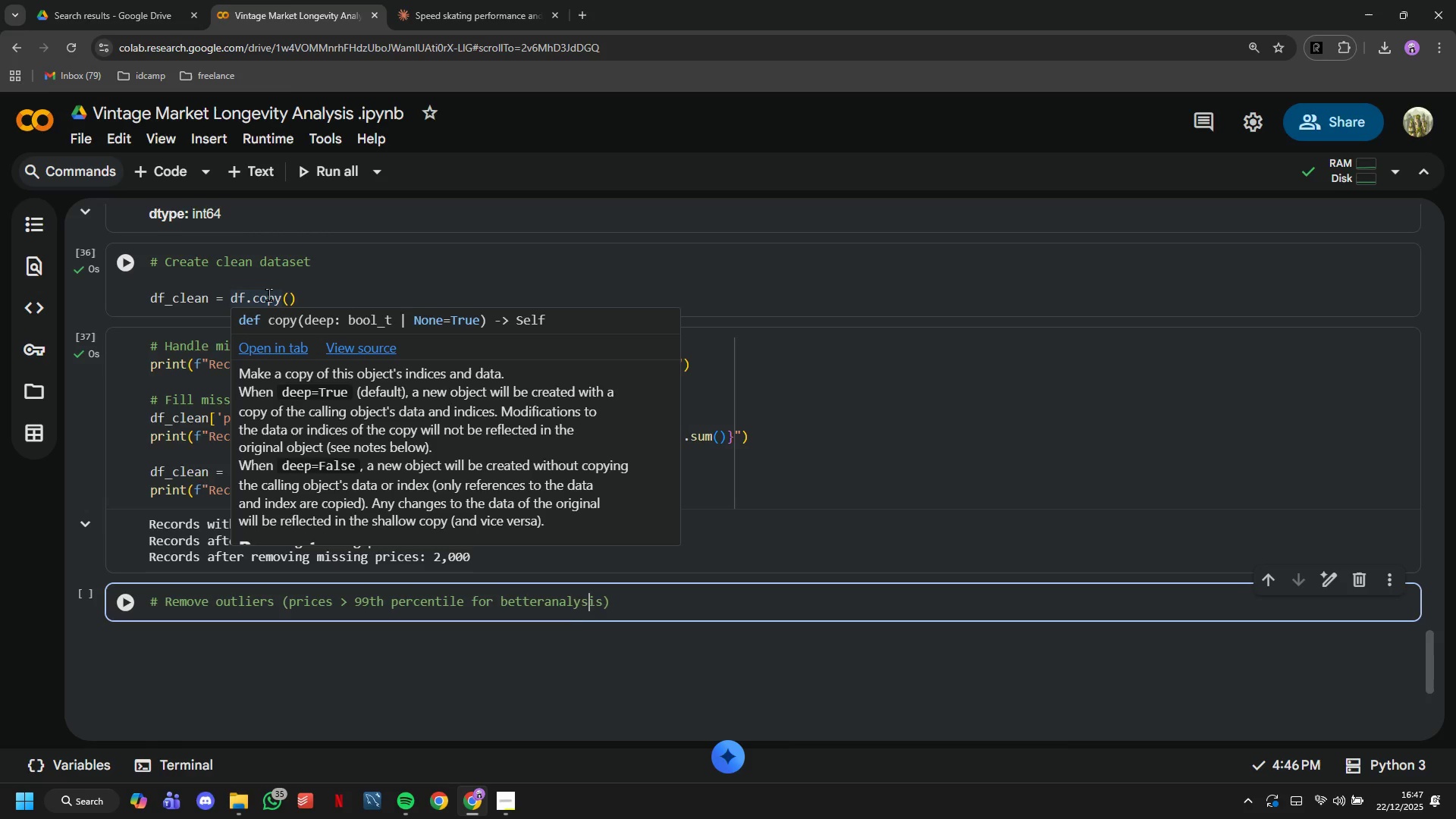 
key(ArrowLeft)
 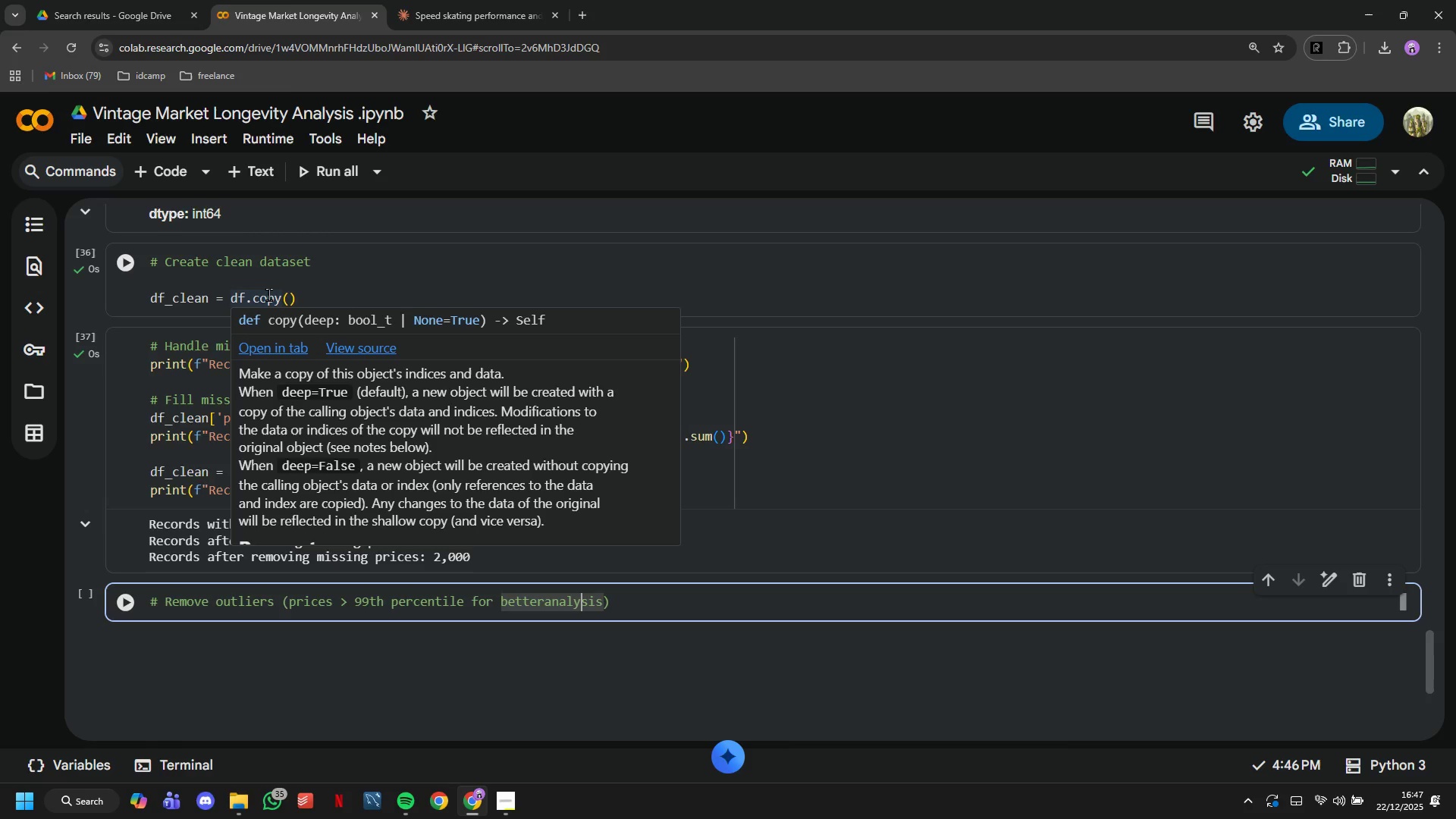 
key(ArrowLeft)
 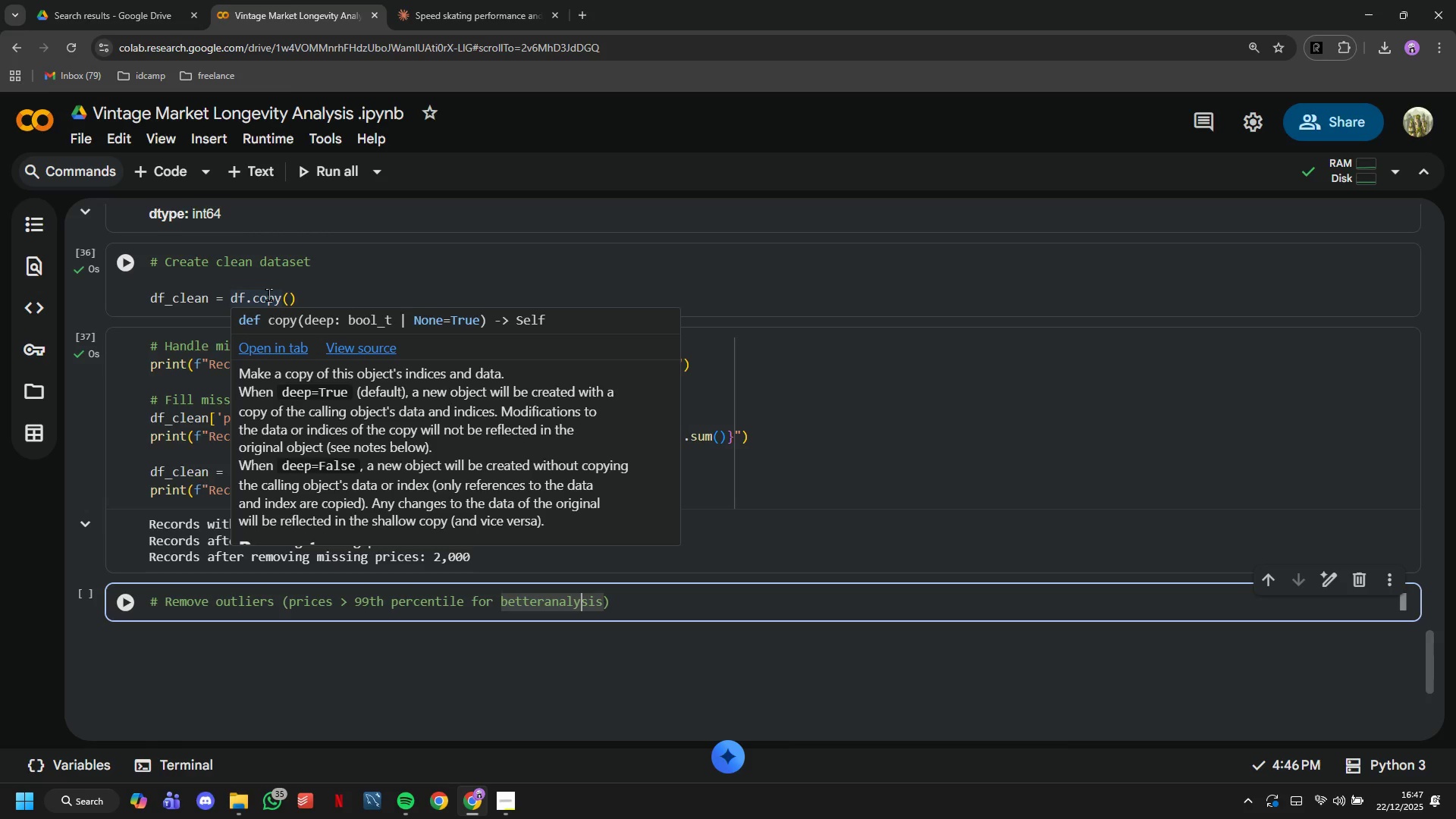 
key(ArrowLeft)
 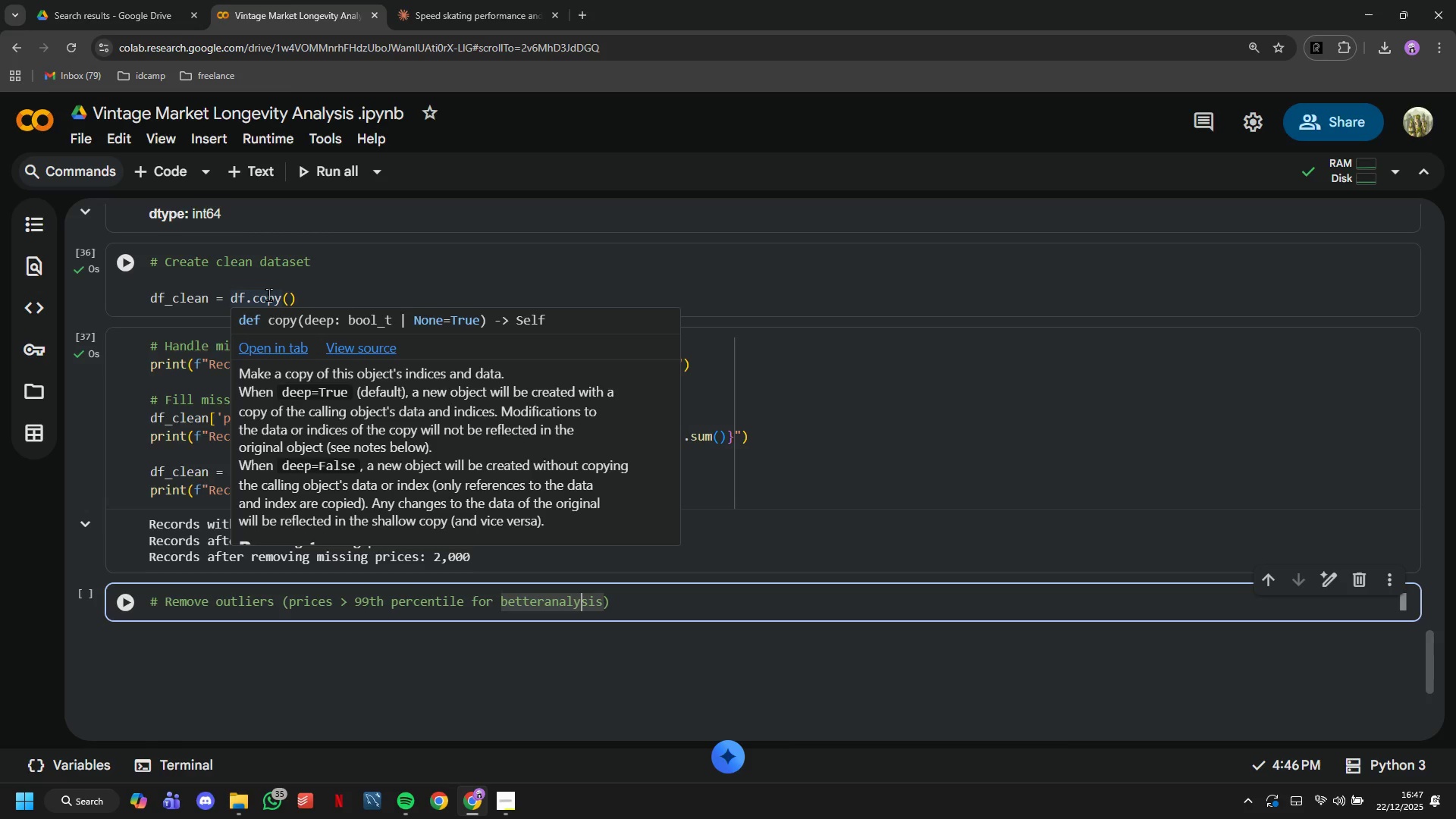 
key(ArrowLeft)
 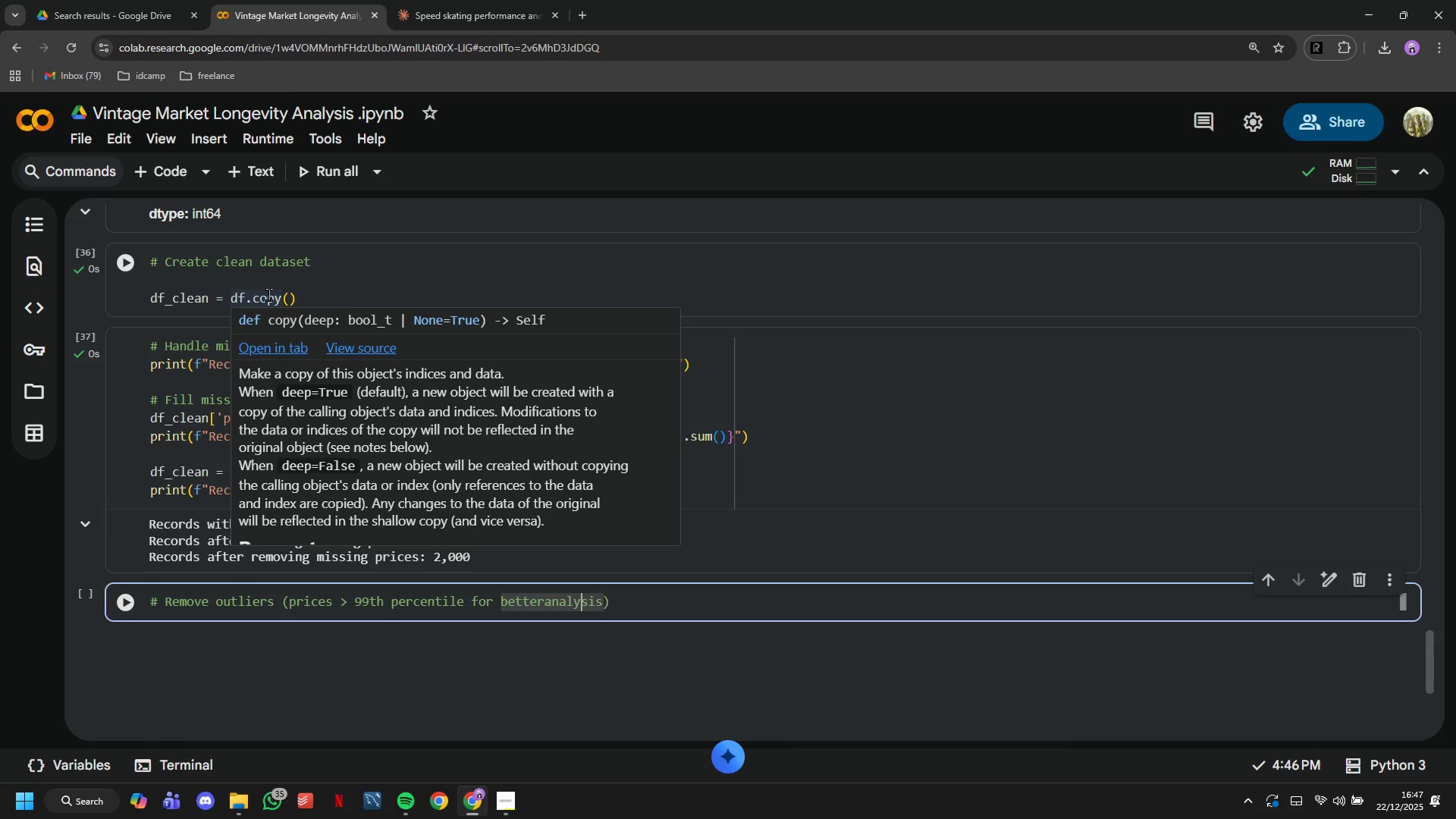 
key(ArrowLeft)
 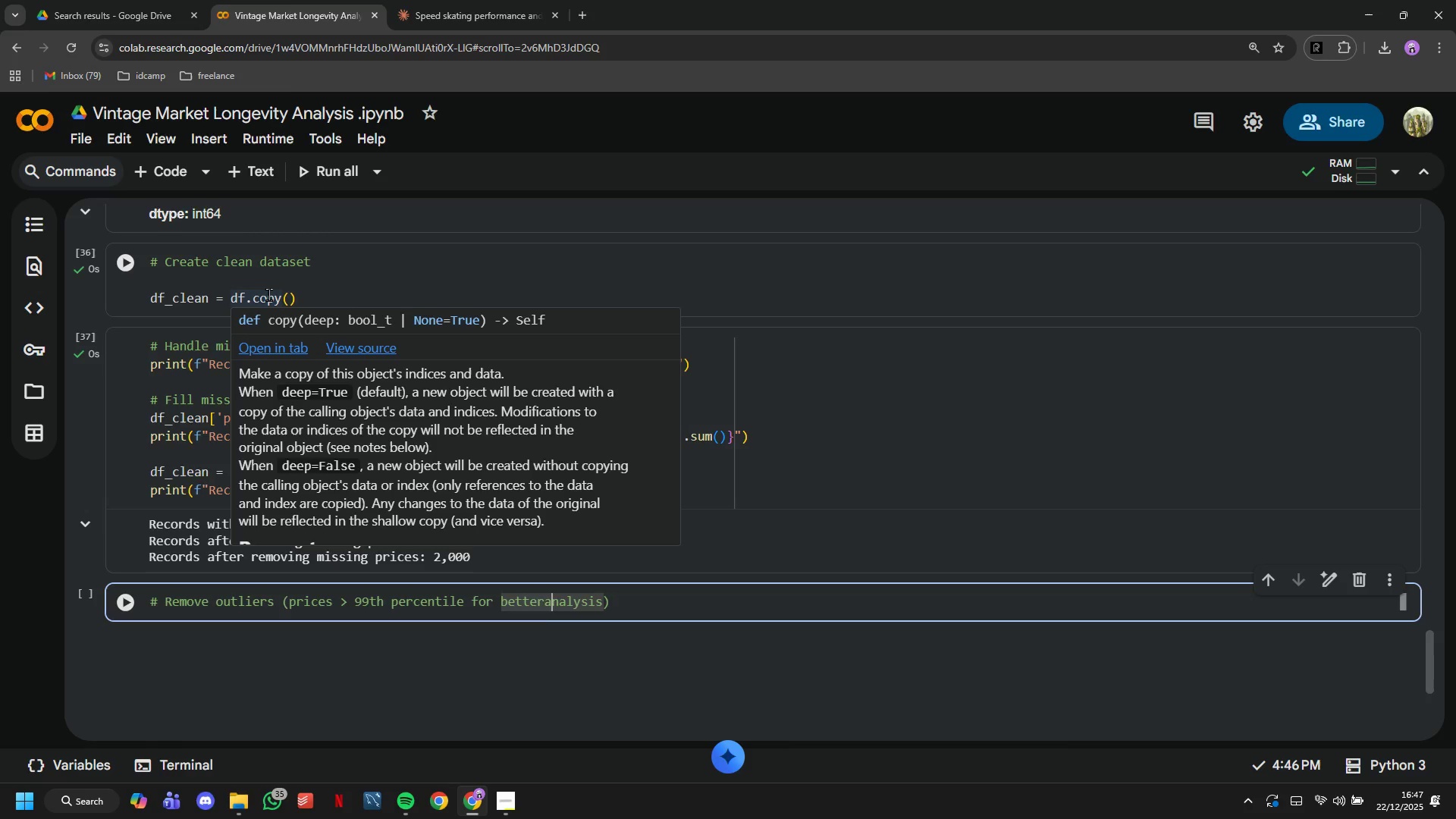 
key(ArrowLeft)
 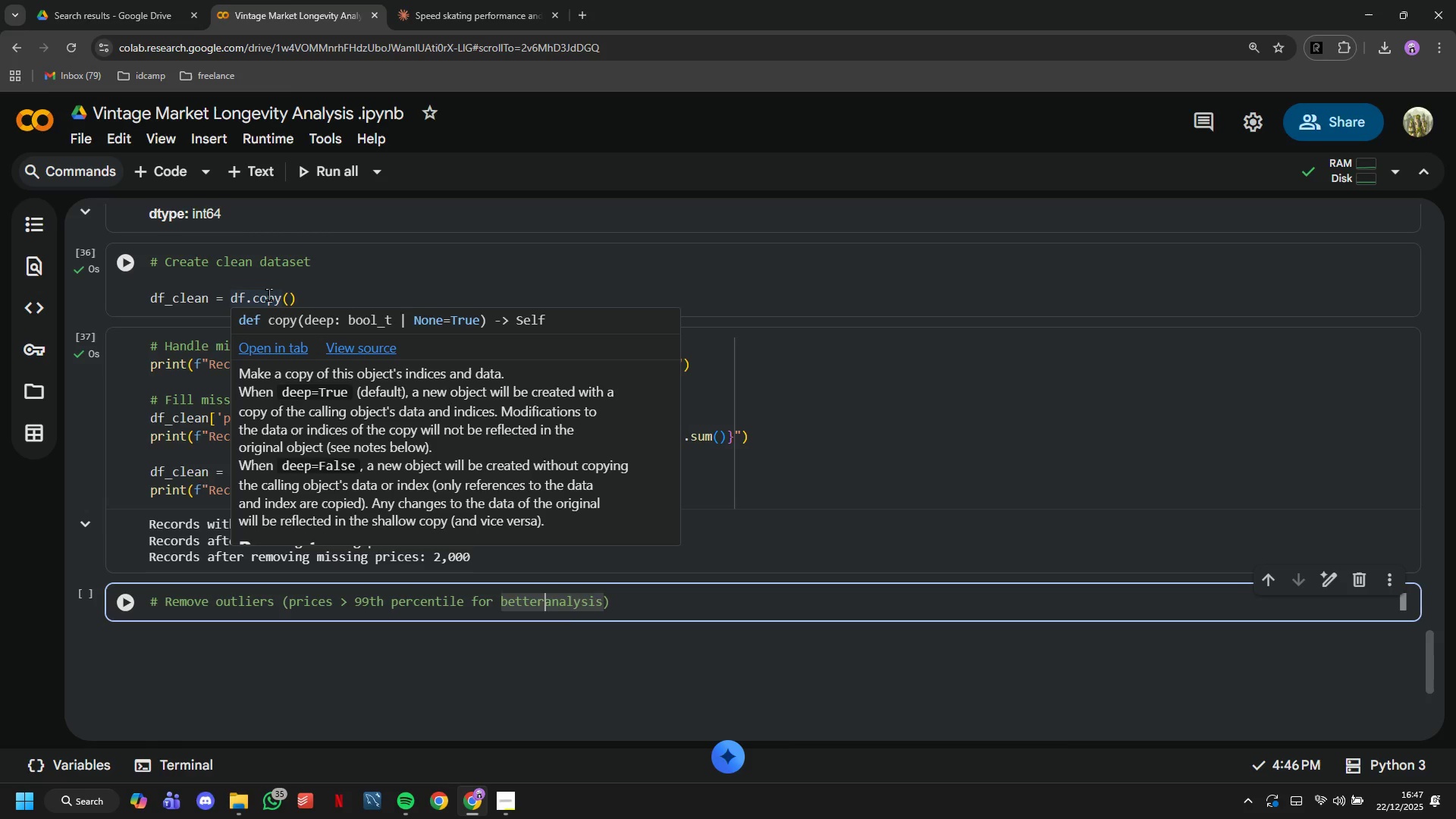 
key(Space)
 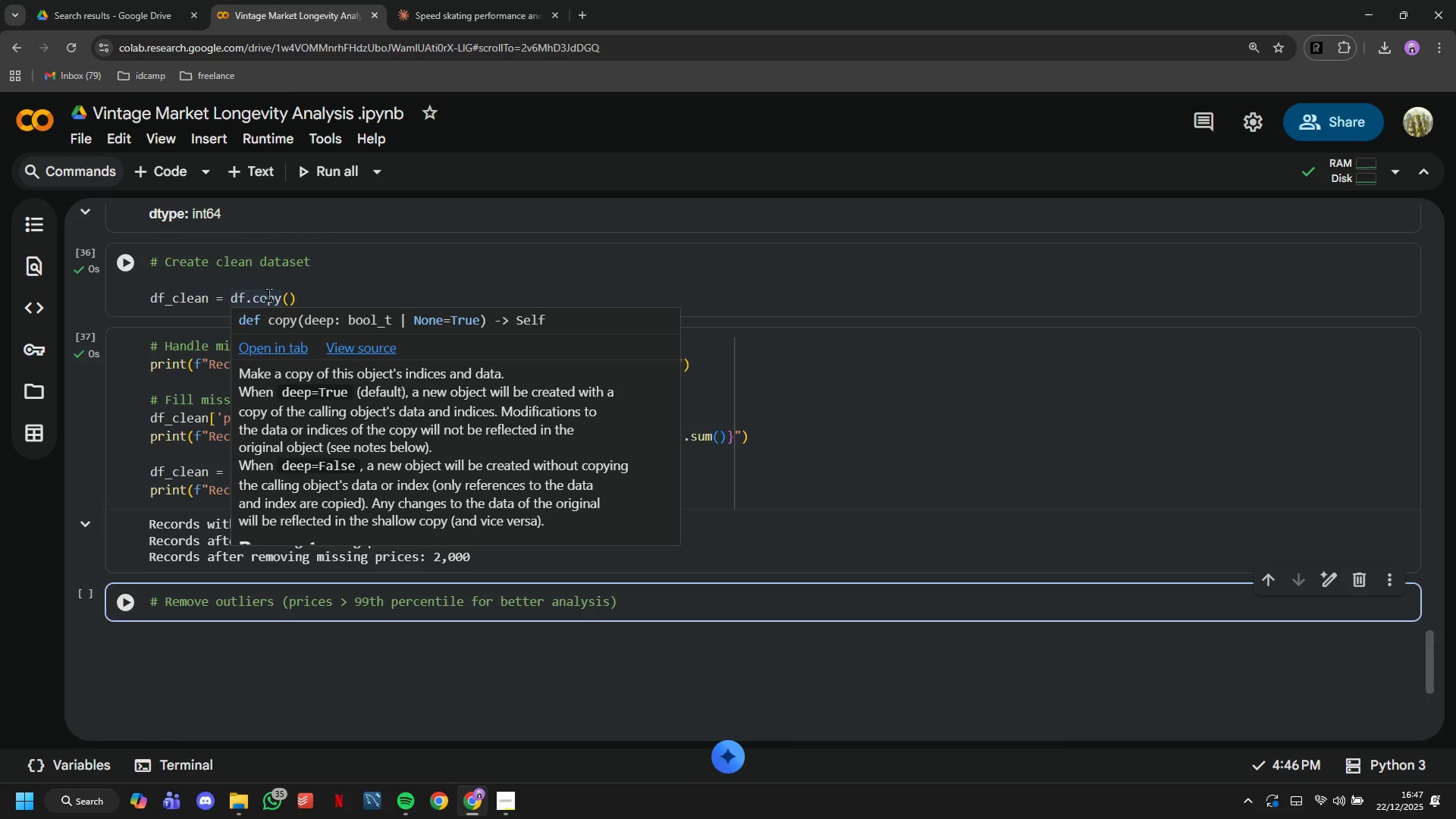 
hold_key(key=ArrowRight, duration=0.66)
 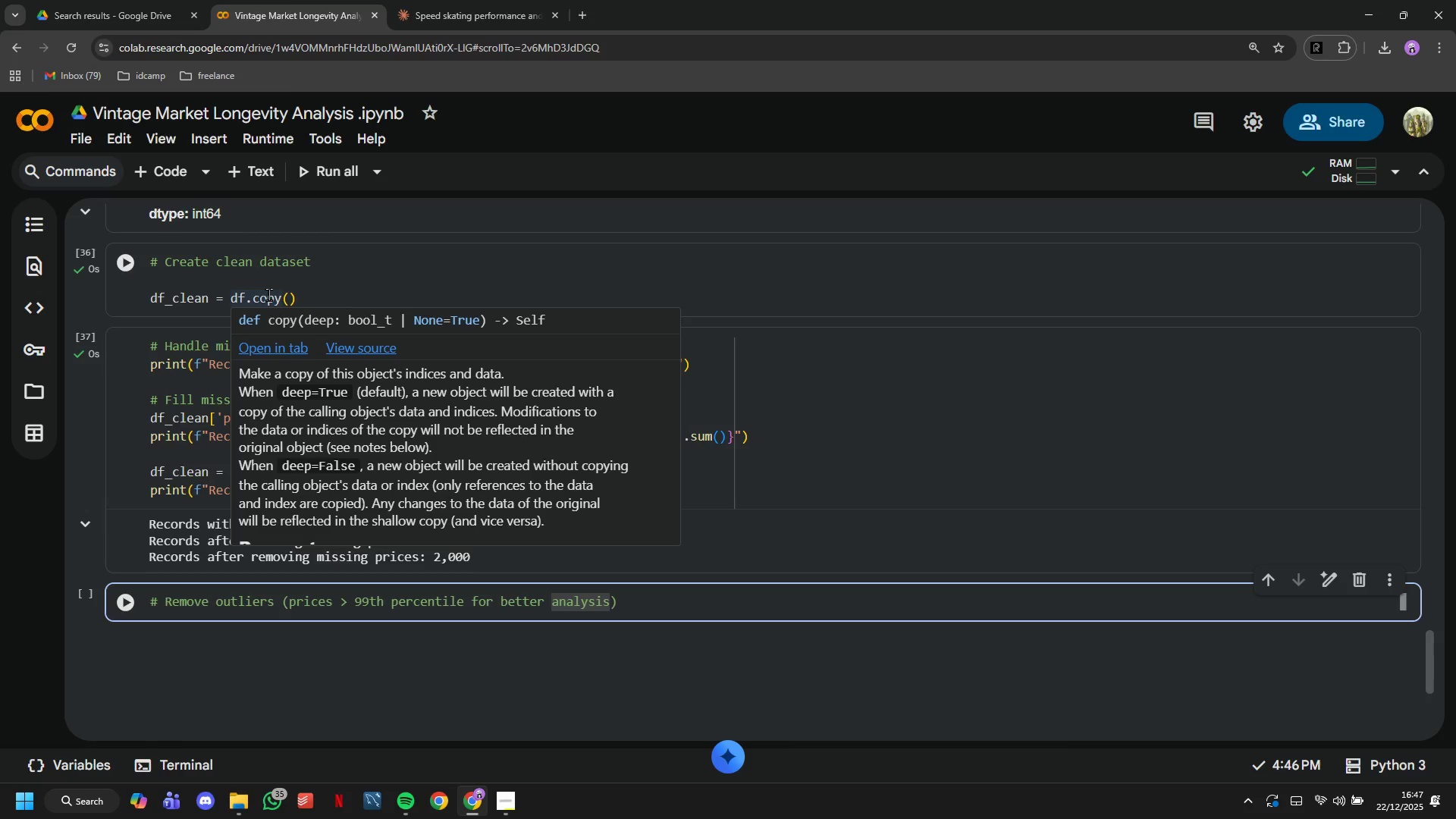 
key(ArrowRight)
 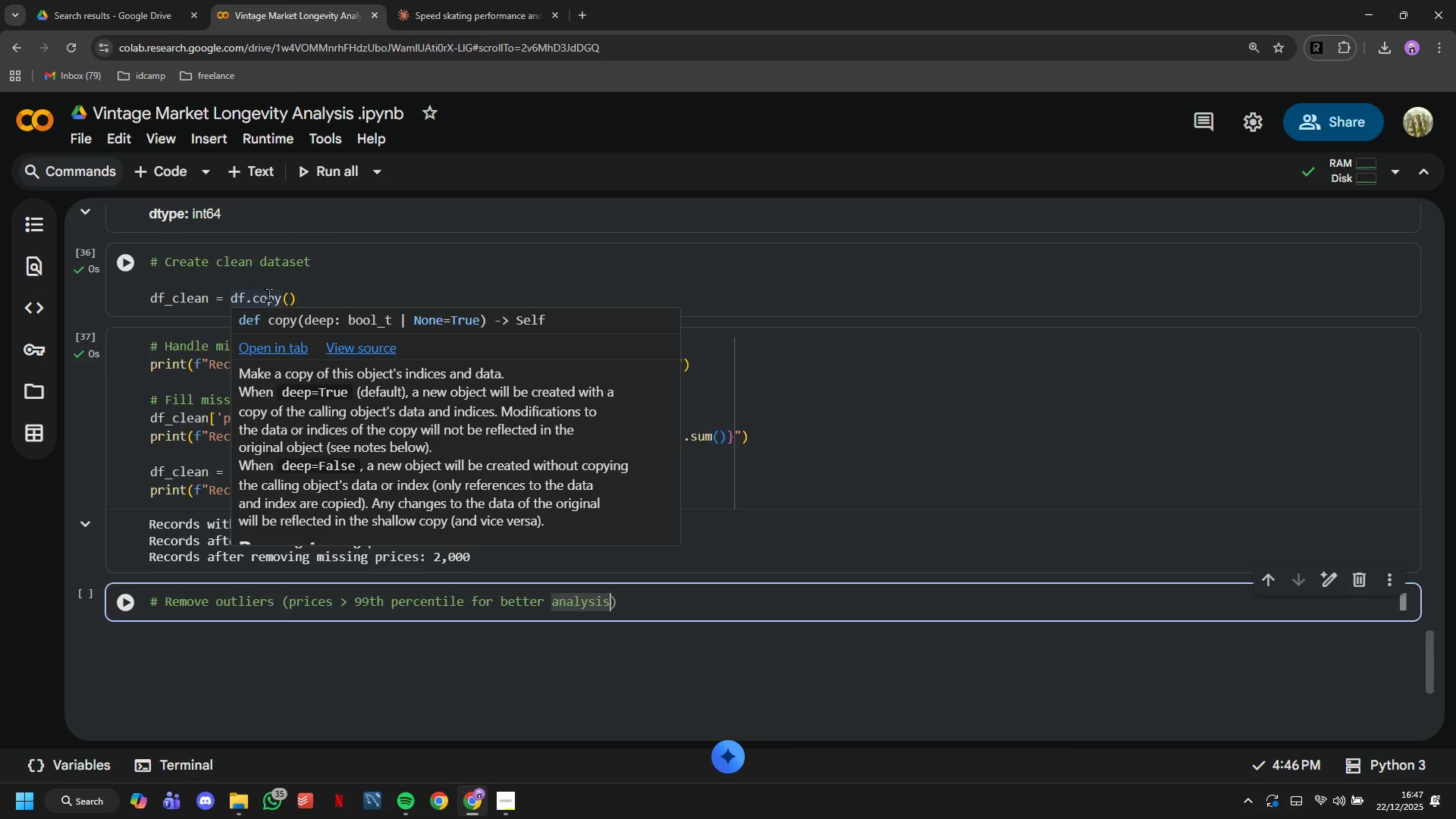 
hold_key(key=ArrowLeft, duration=0.69)
 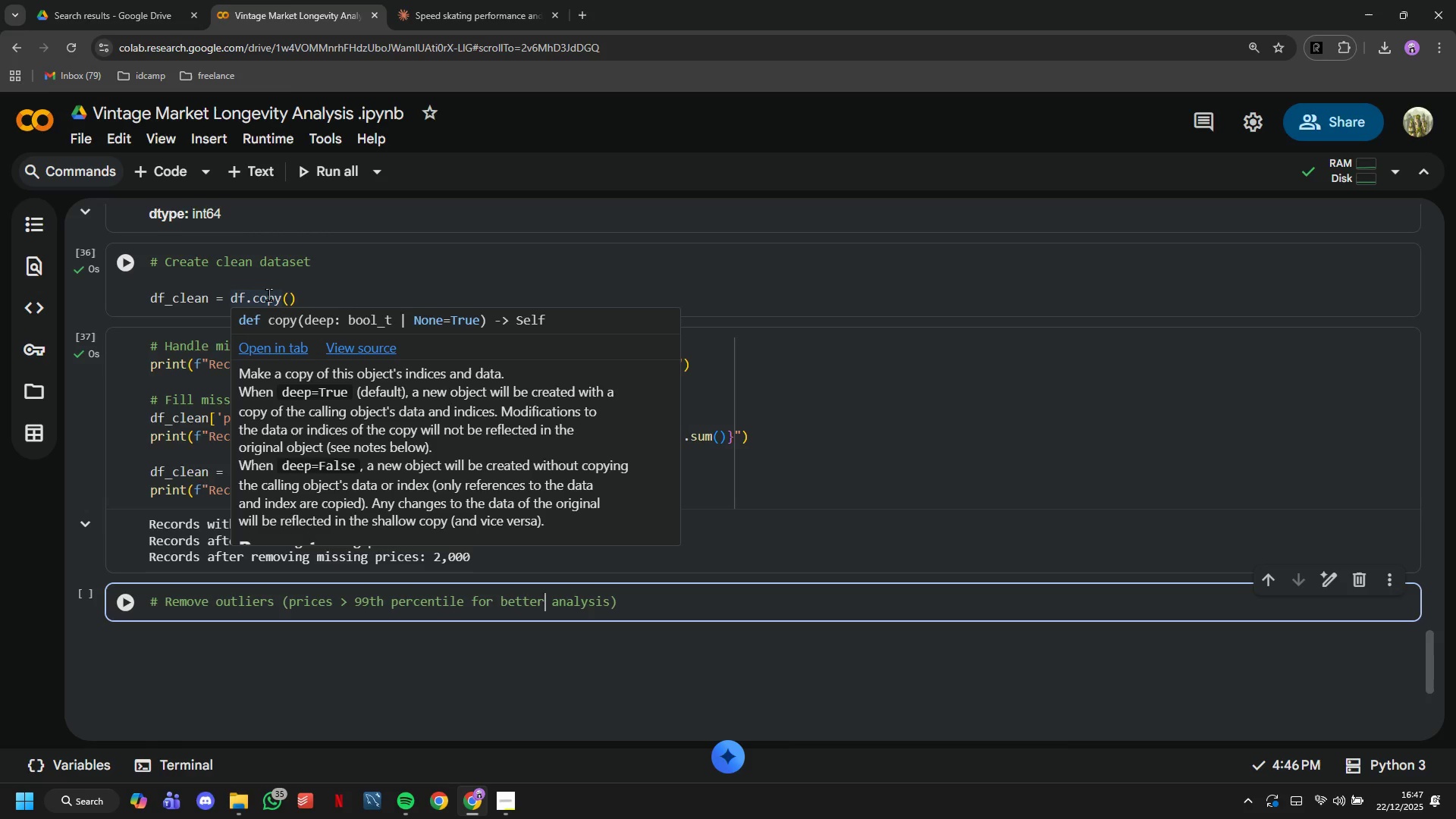 
key(ArrowLeft)
 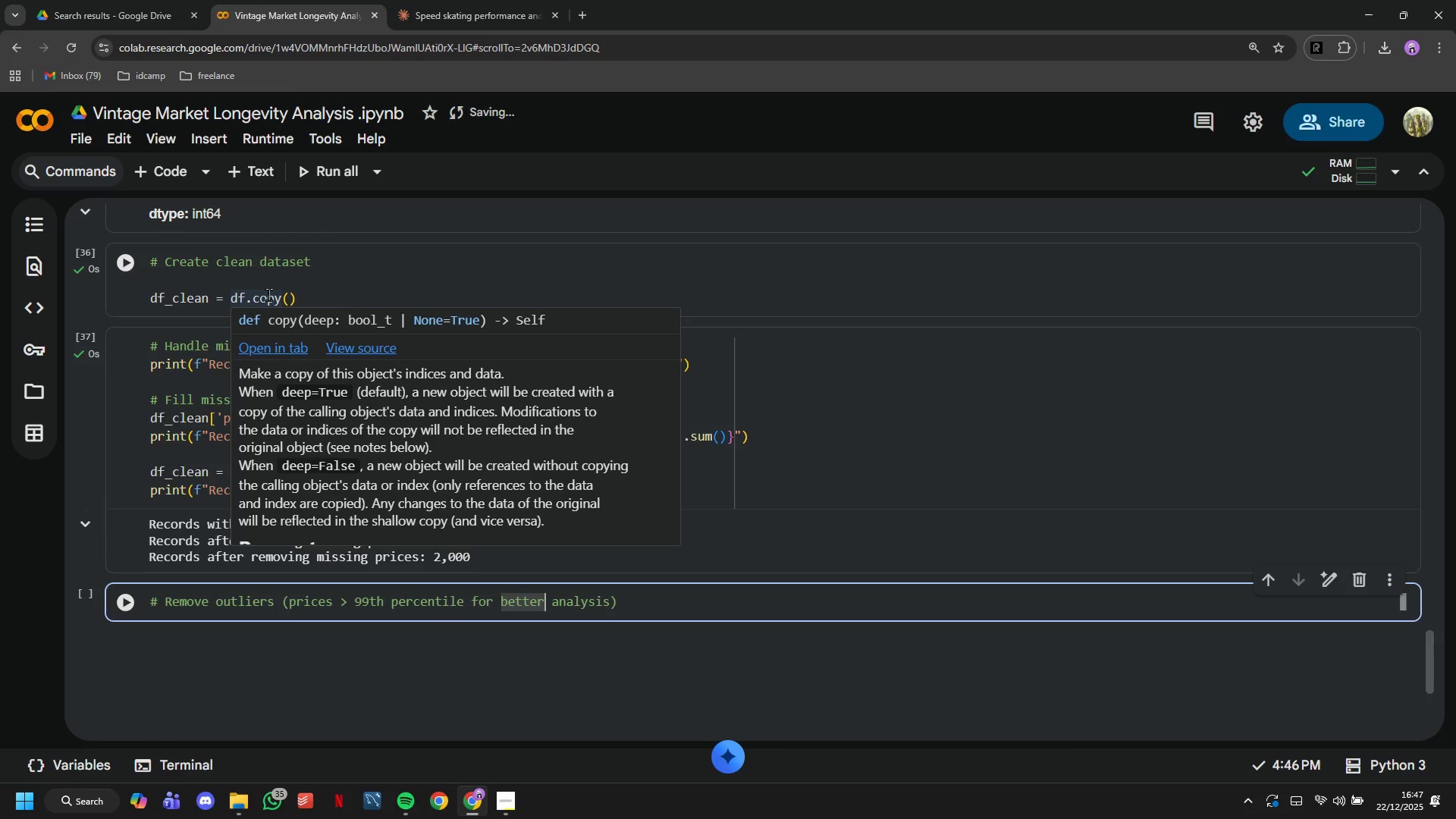 
key(Backspace)
key(Backspace)
key(Backspace)
key(Backspace)
key(Backspace)
key(Backspace)
type(cleaner)
 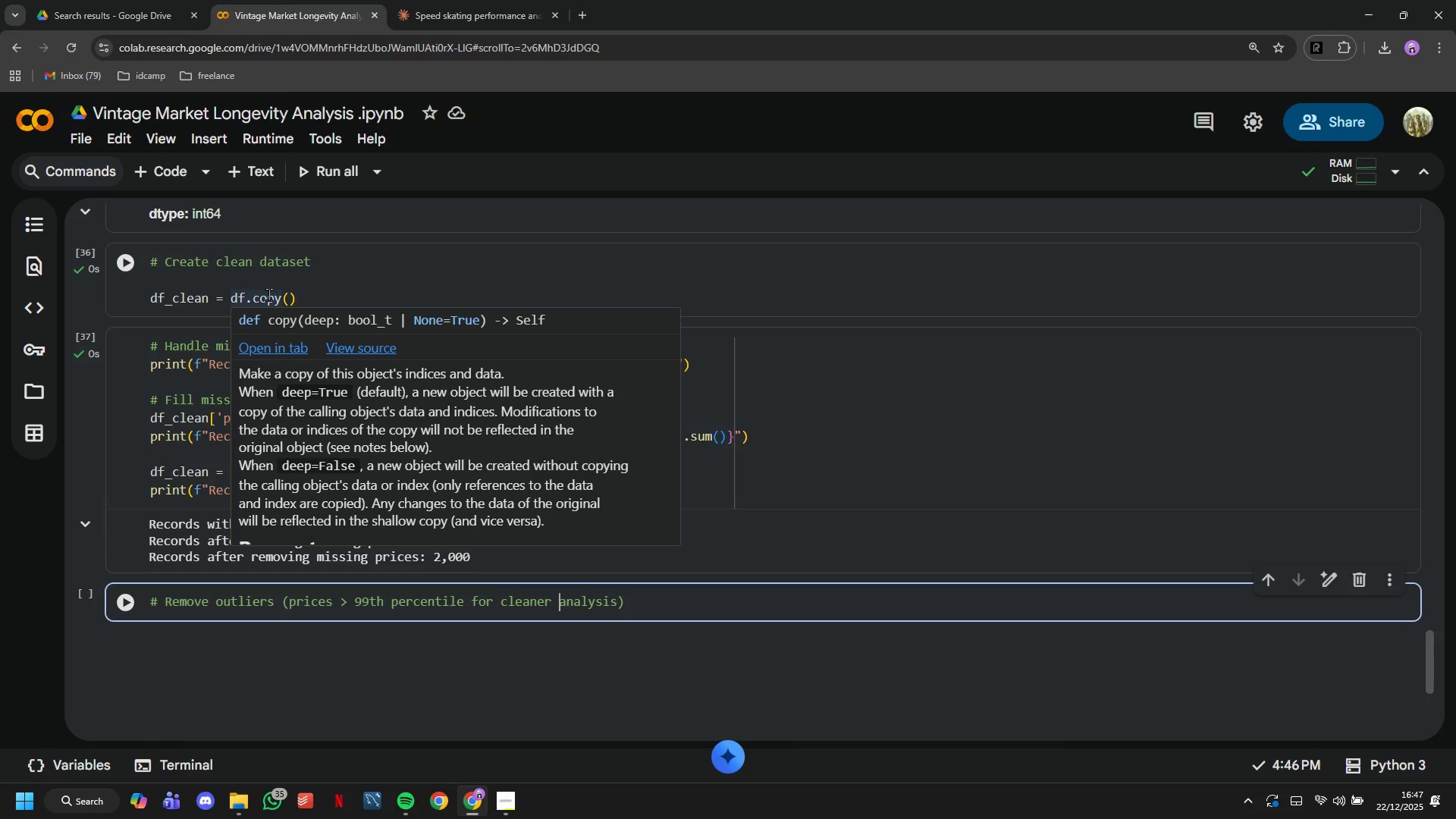 
hold_key(key=ArrowRight, duration=0.8)
 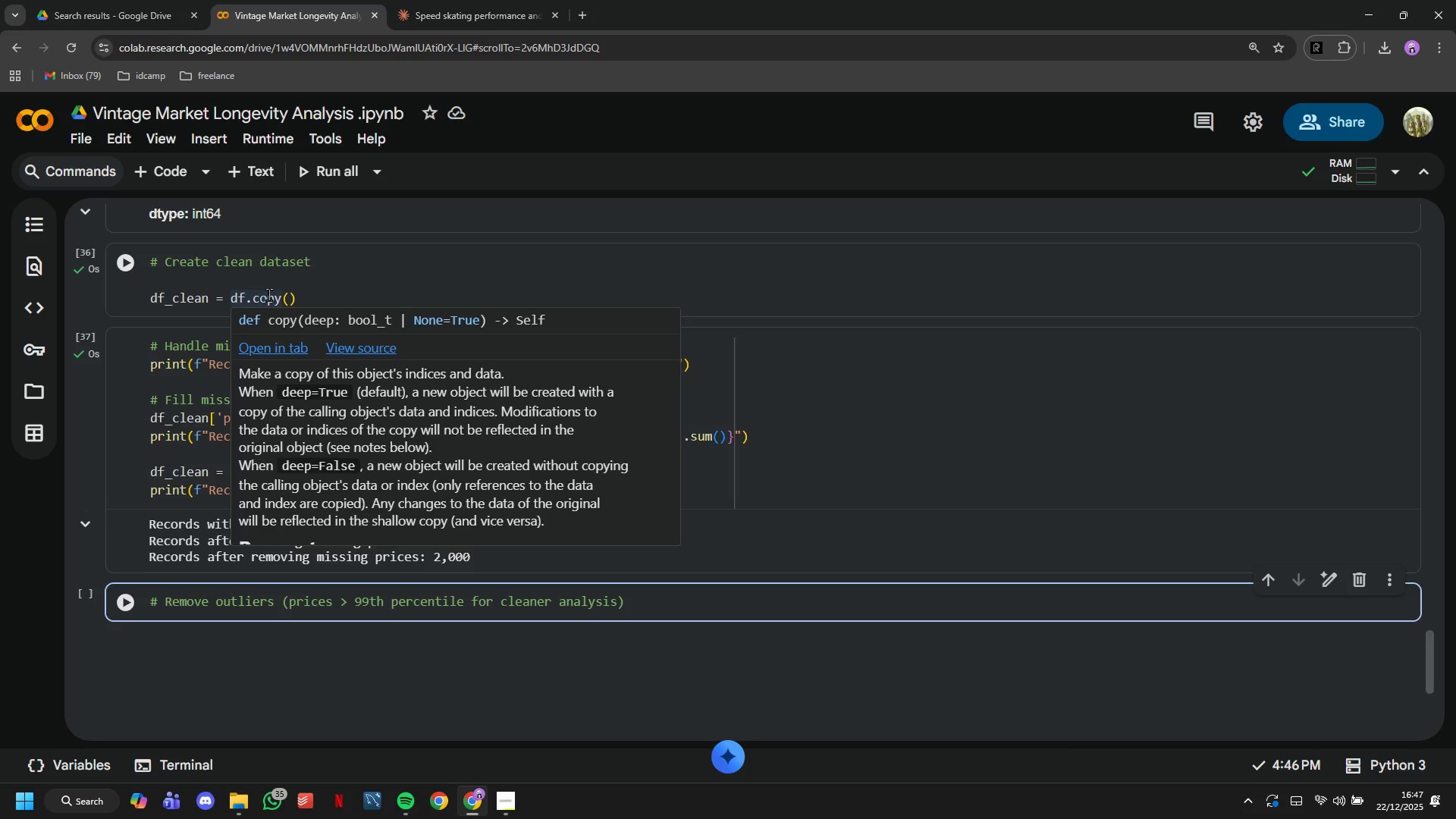 
key(Enter)
 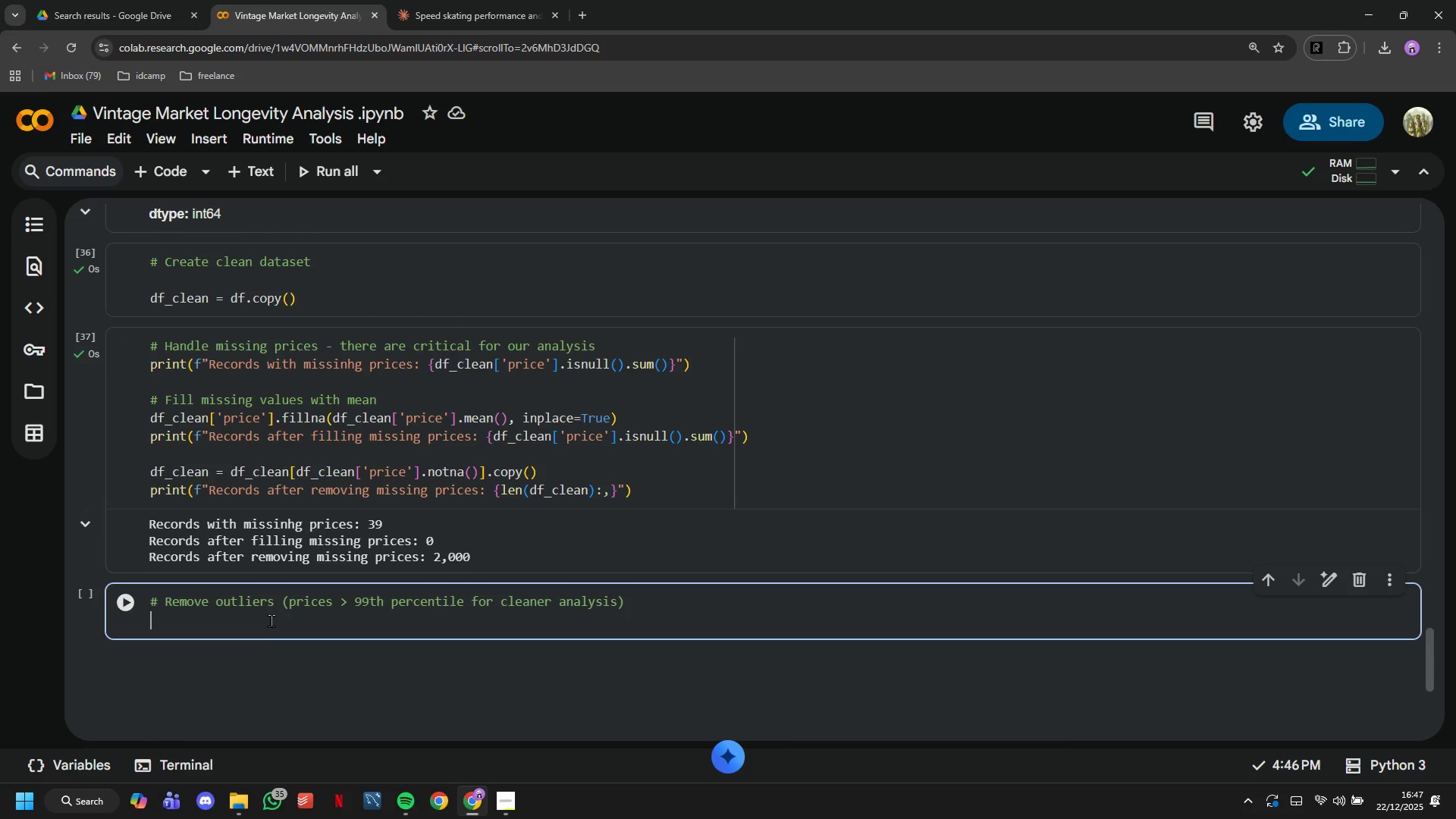 
type(price_99th = df_clean)
 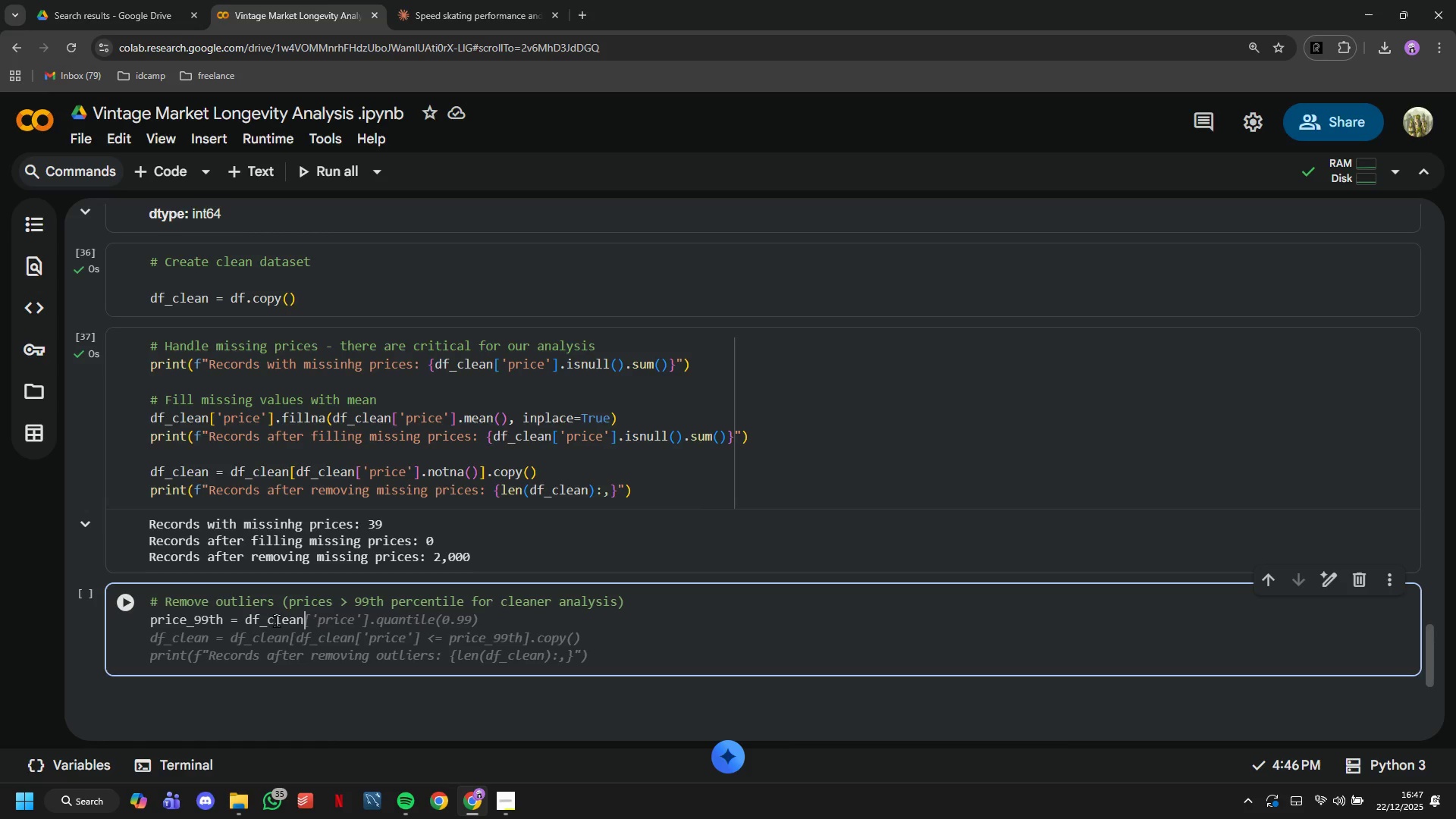 
key(BracketLeft)
 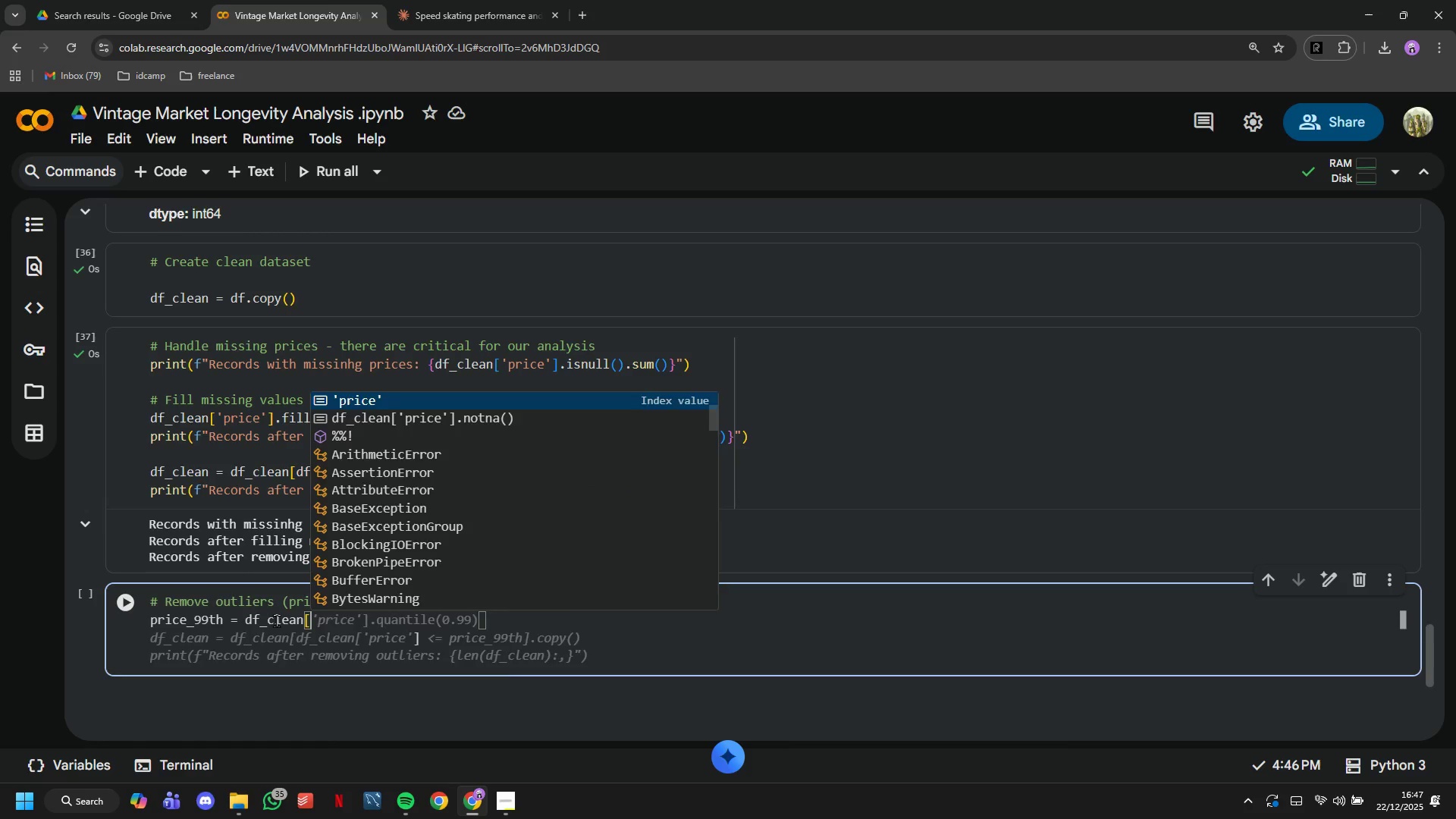 
key(BracketRight)
 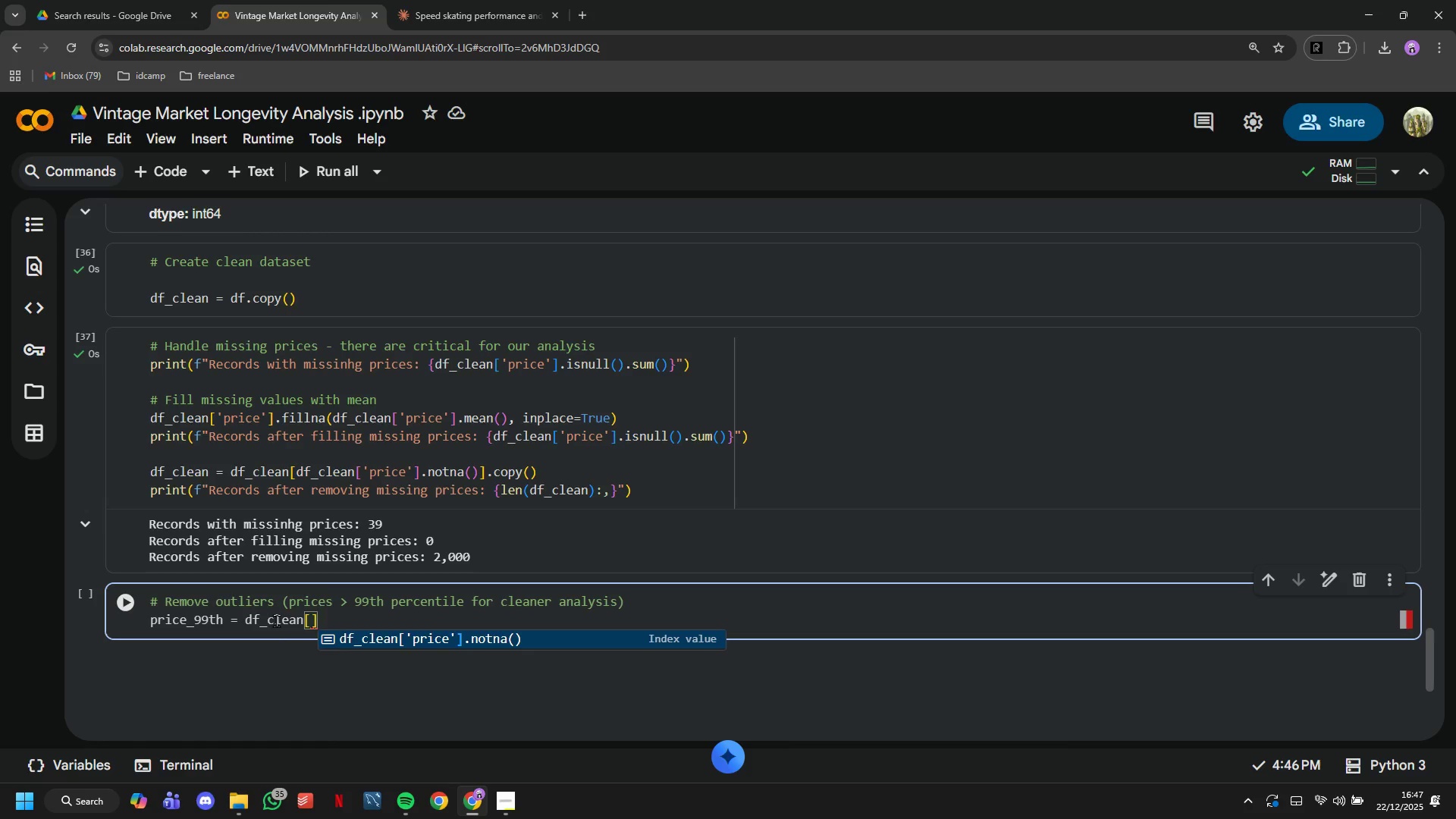 
key(ArrowLeft)
 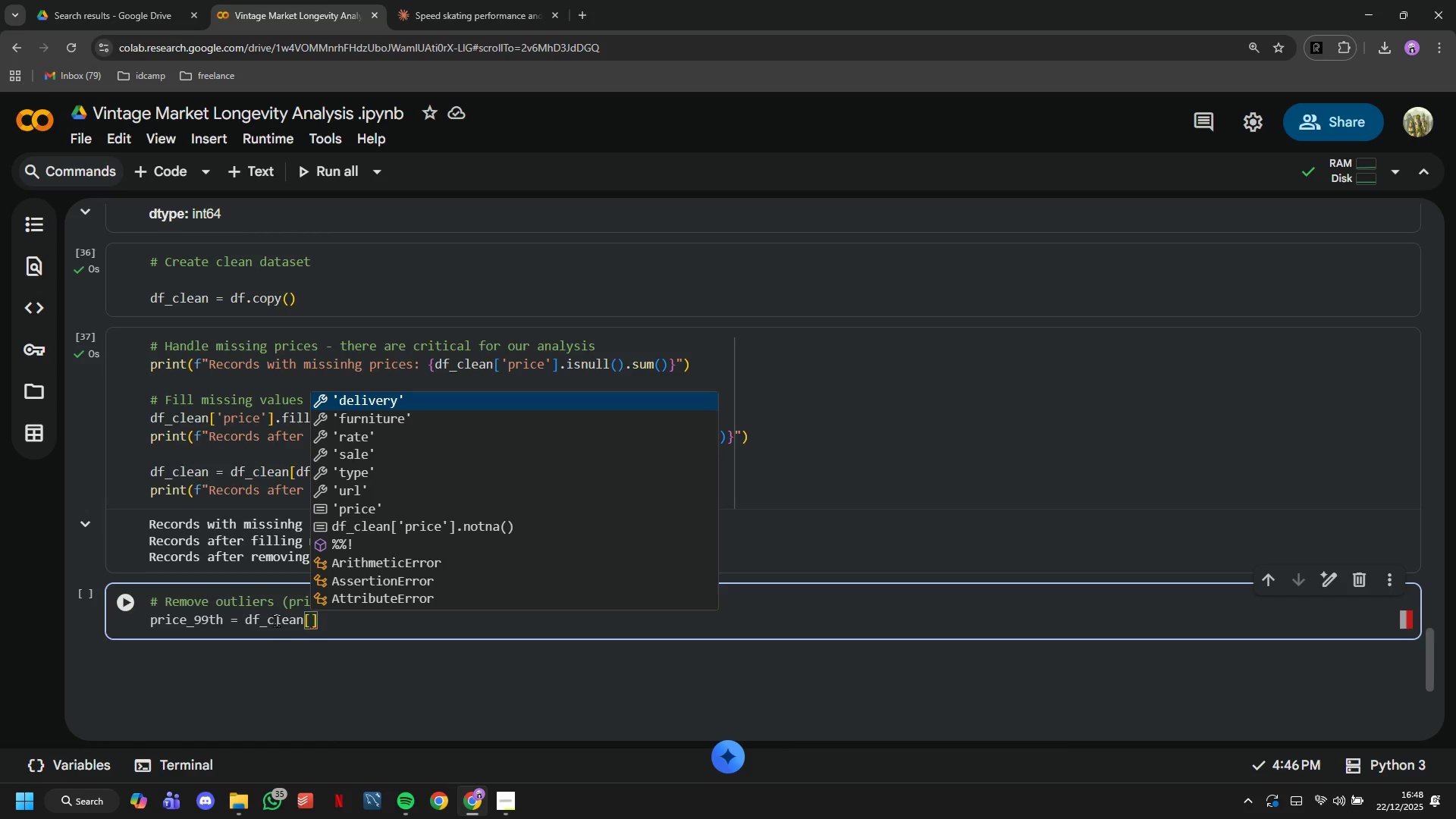 
type('price)
 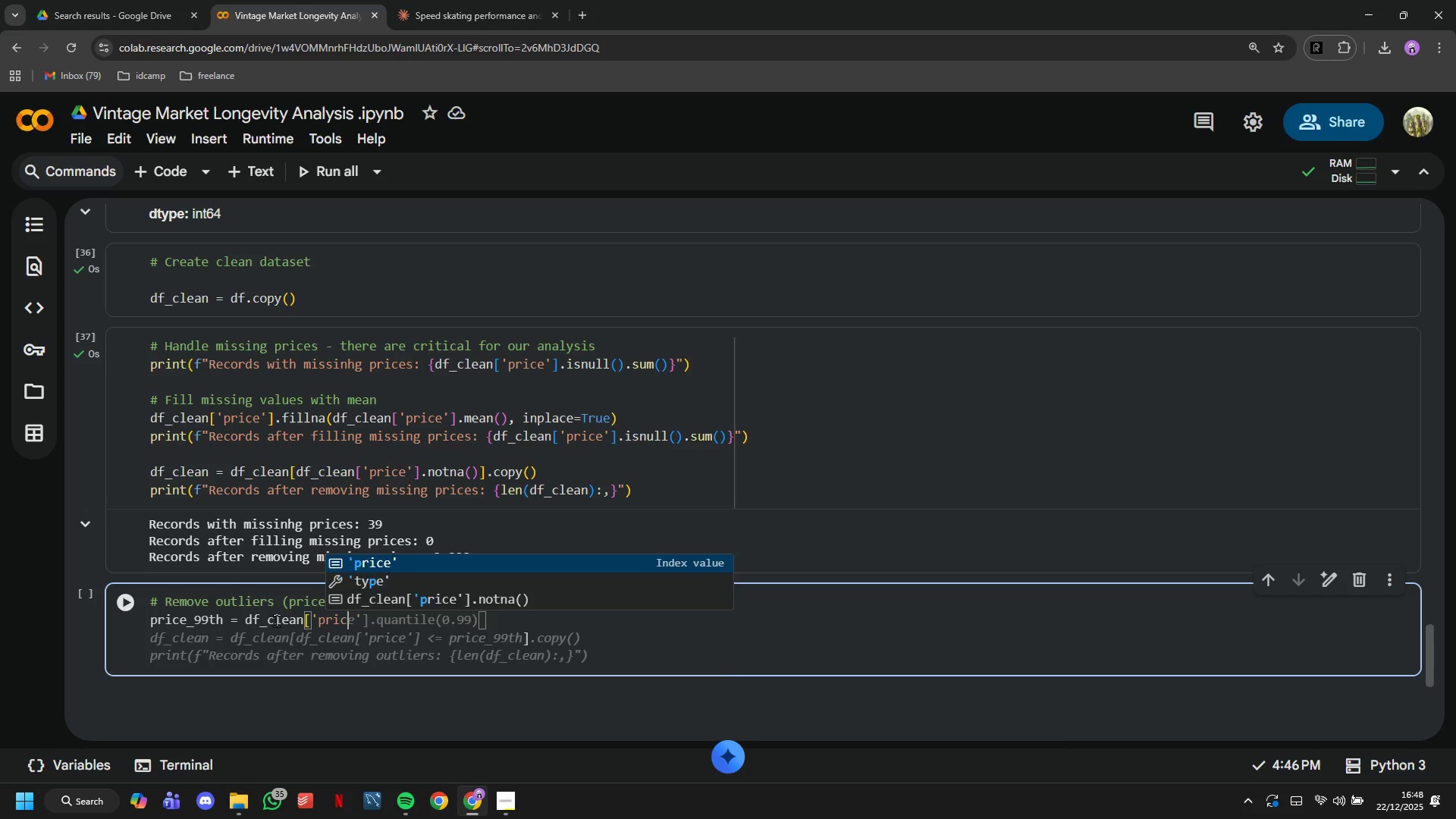 
key(ArrowRight)
 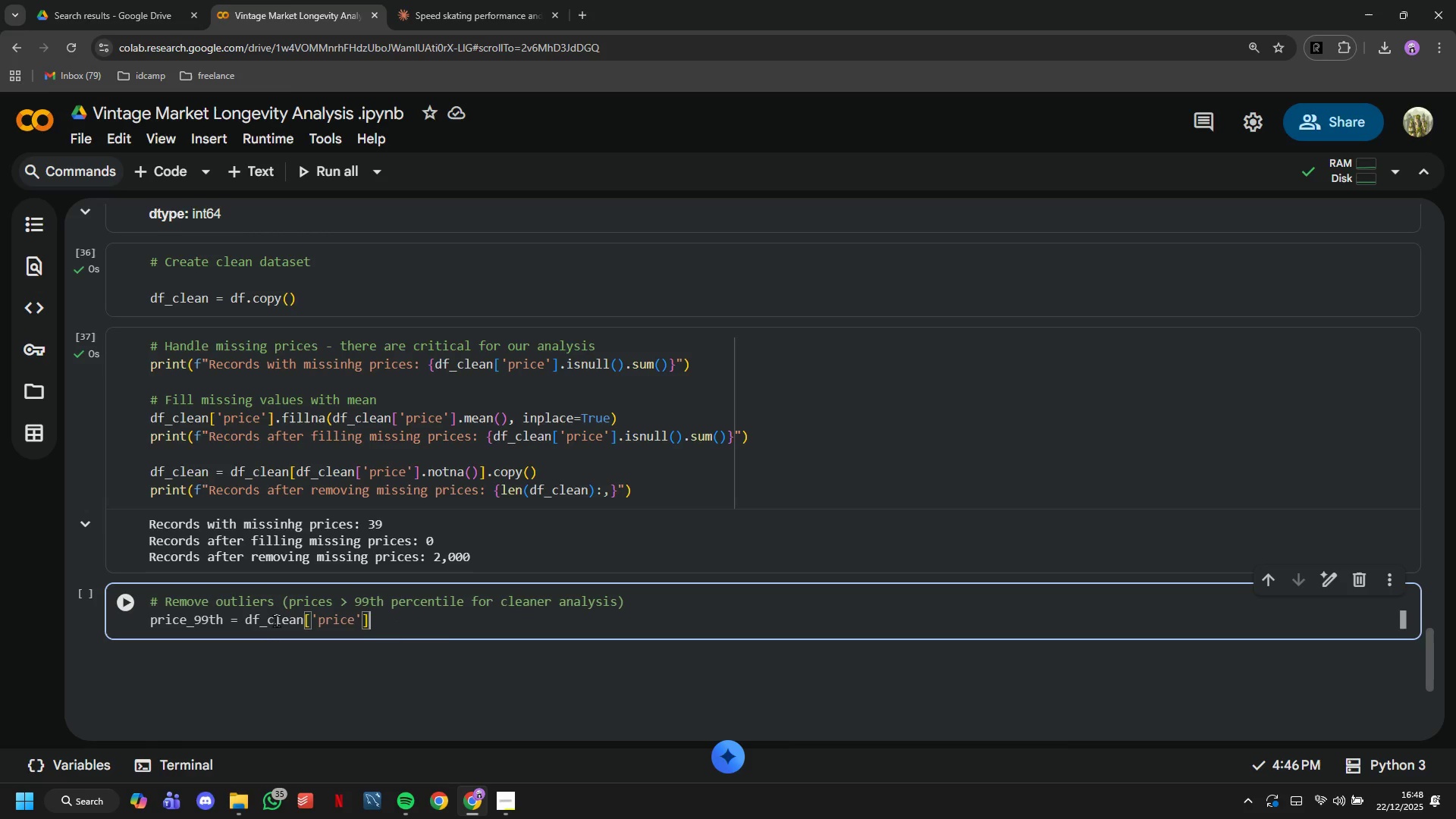 
key(ArrowRight)
 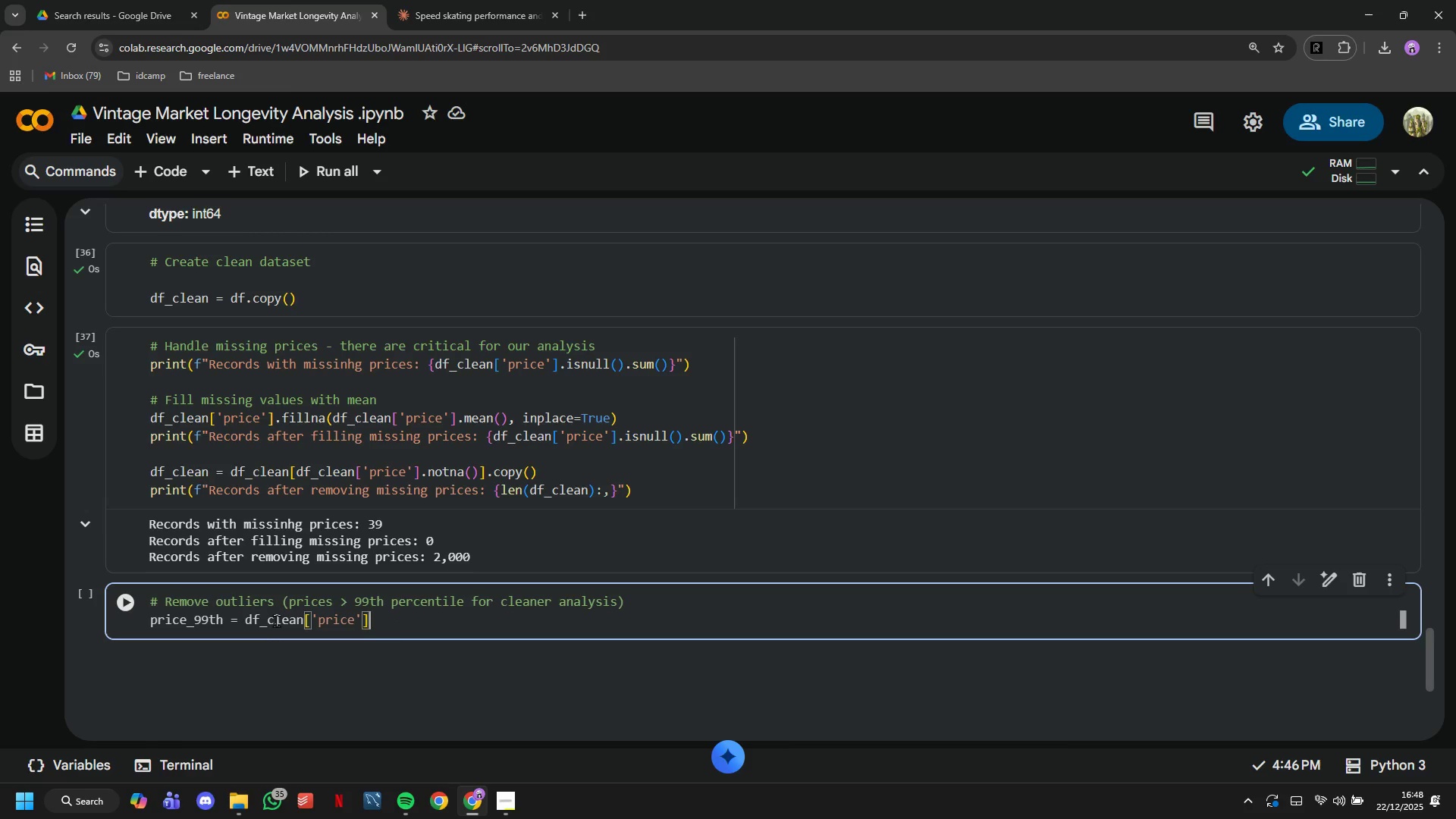 
type(.qi)
key(Backspace)
type(uan)
 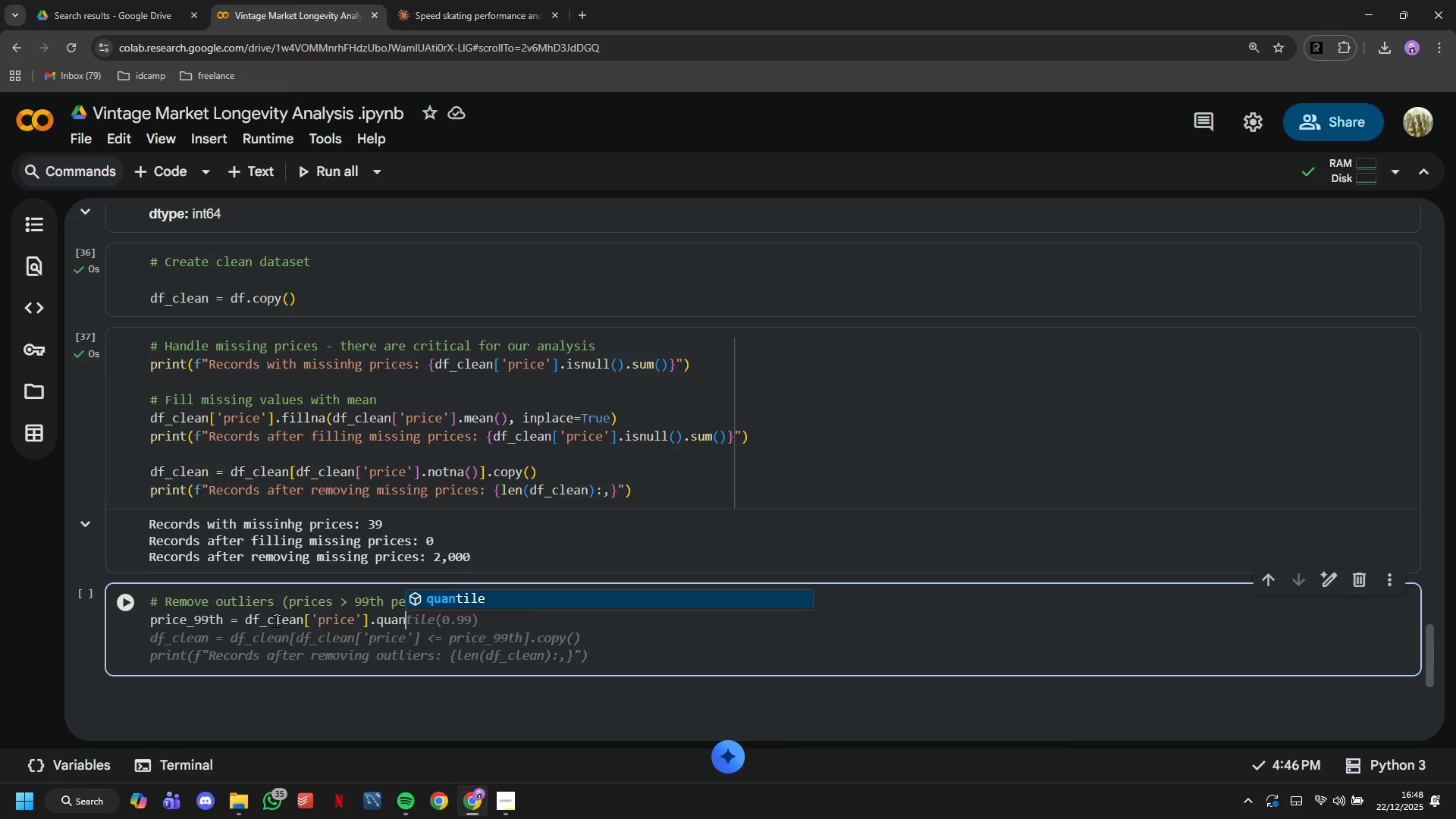 
wait(5.38)
 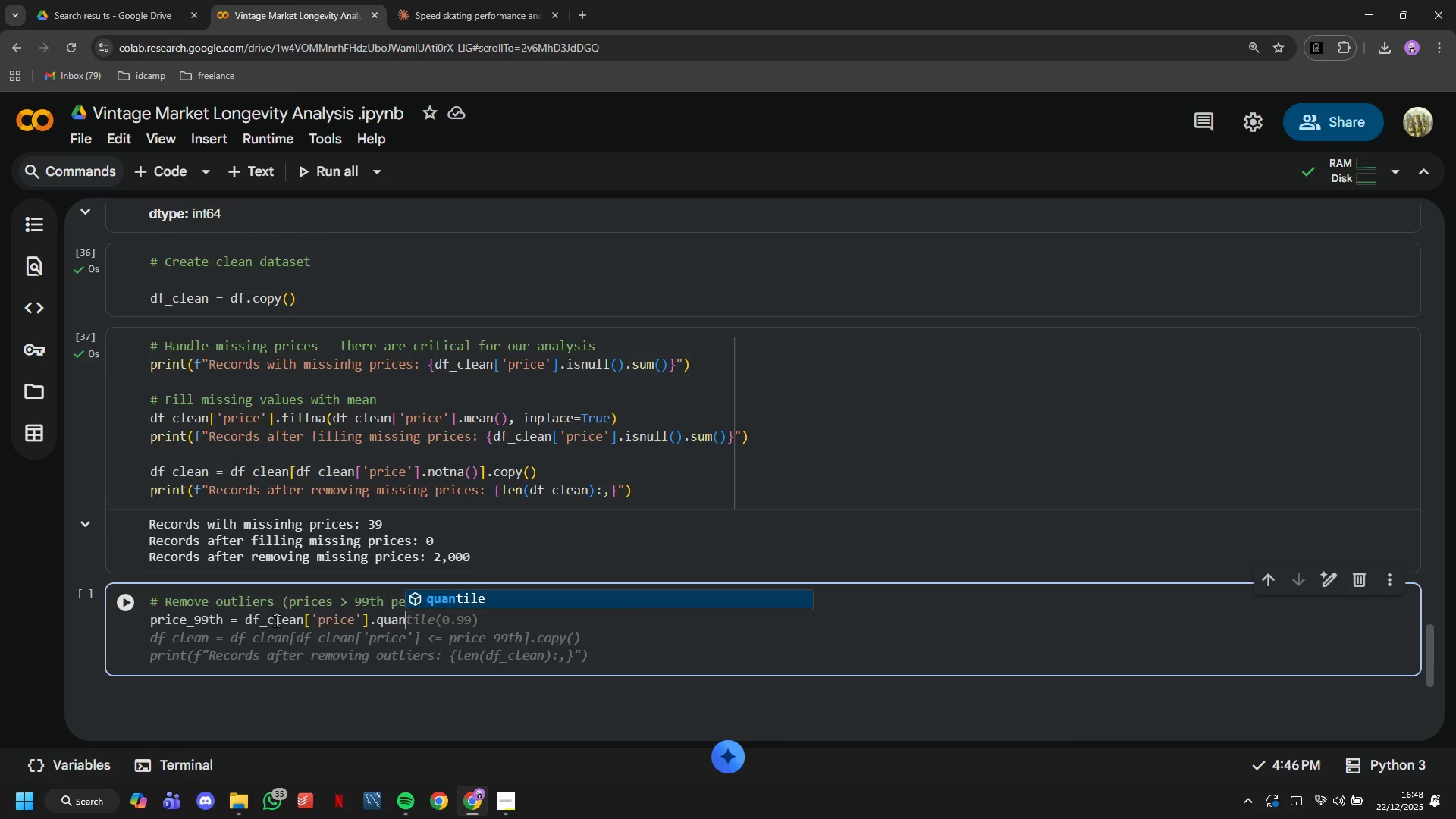 
type(tile(0.0)
key(Backspace)
type(99)
 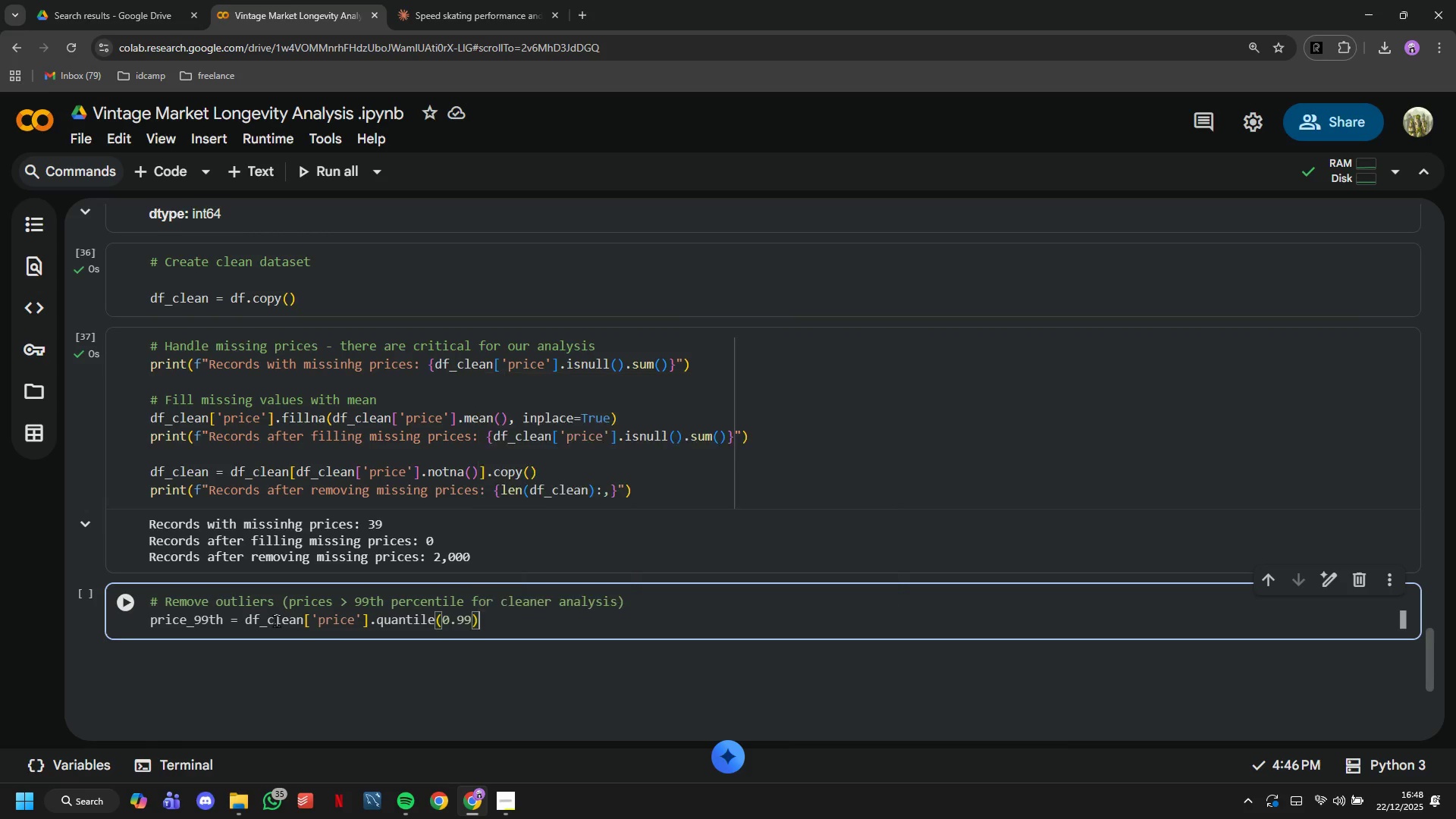 
 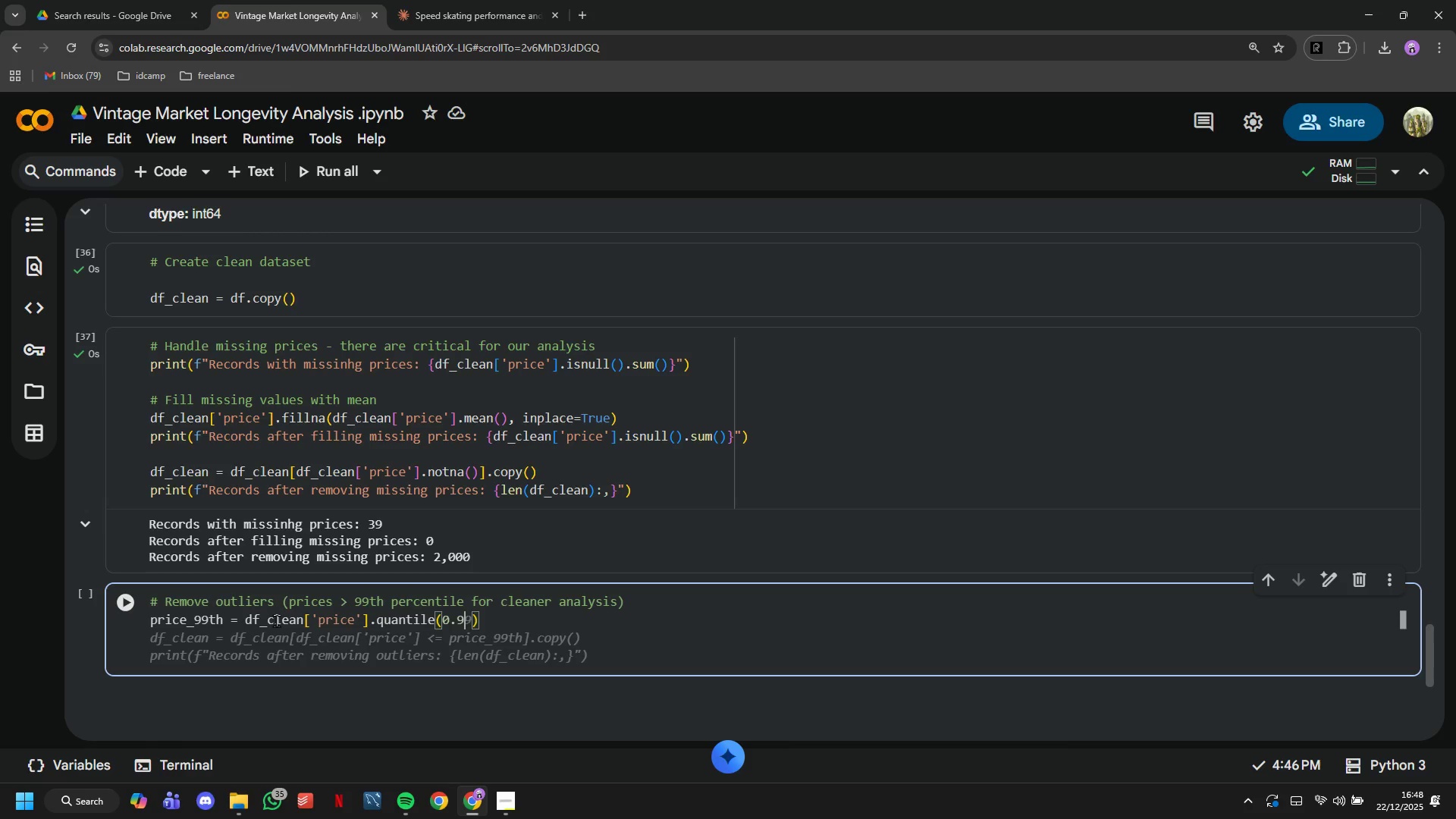 
key(ArrowRight)
 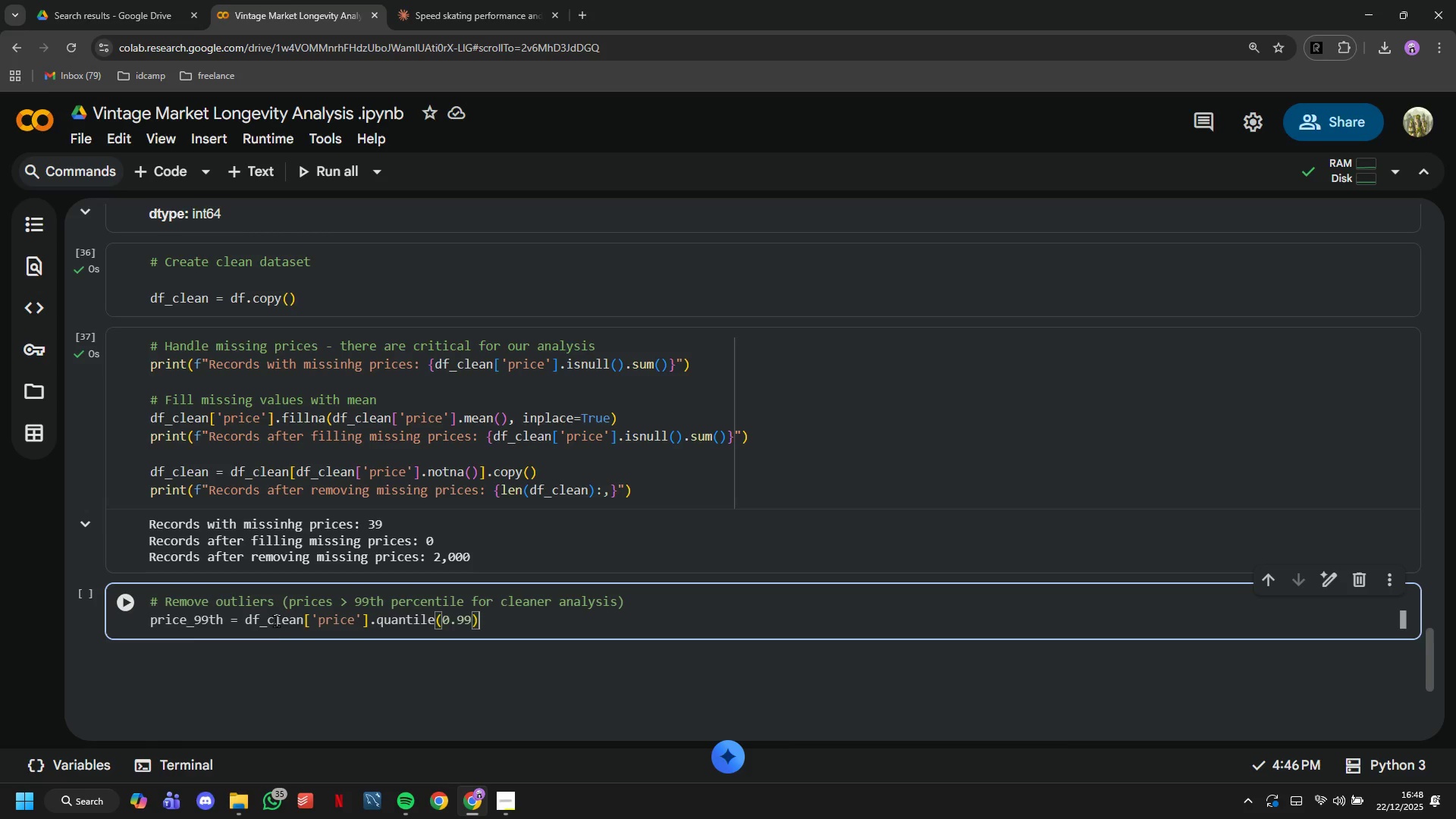 
key(Enter)
 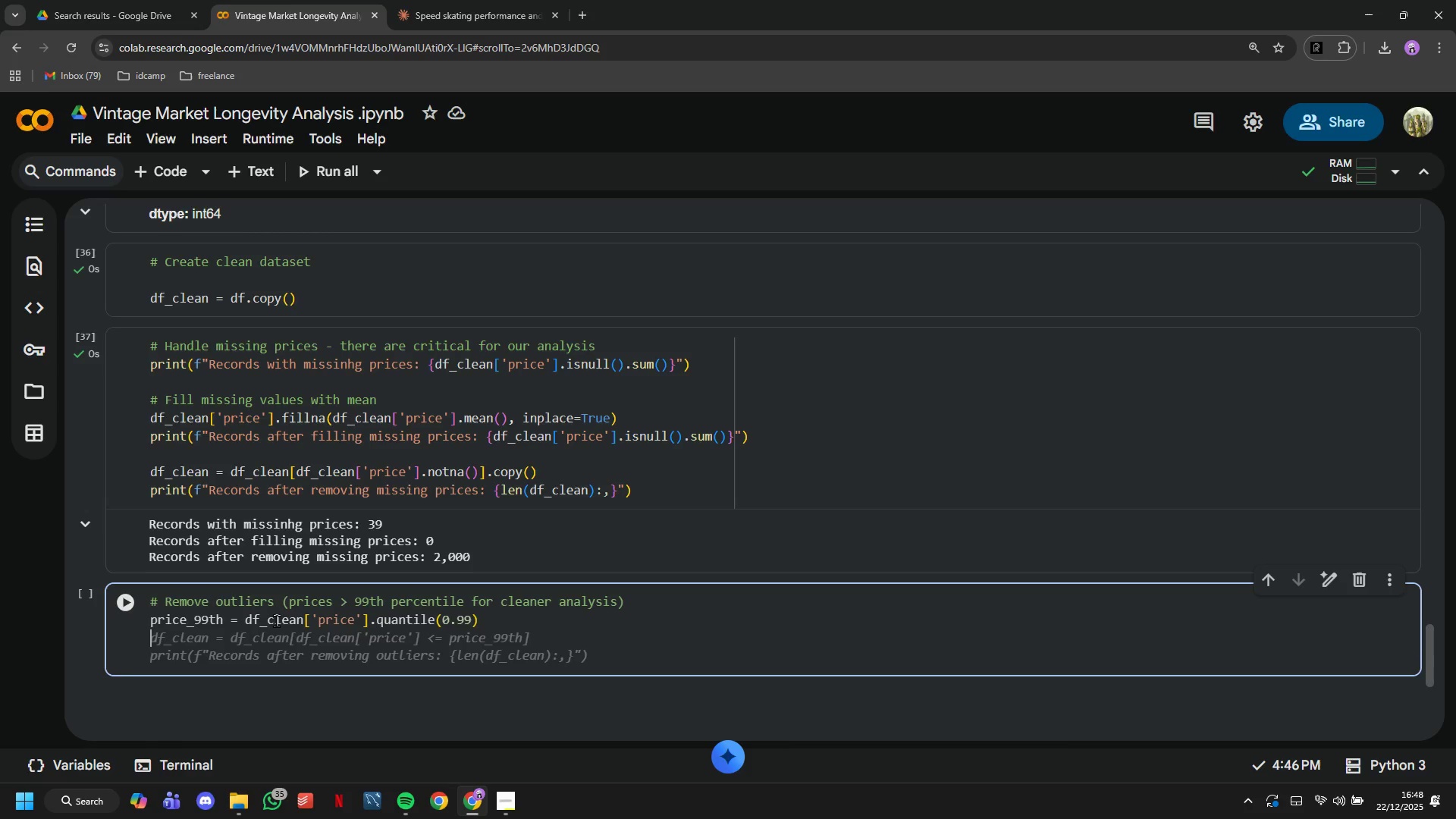 
type(print(f"")
 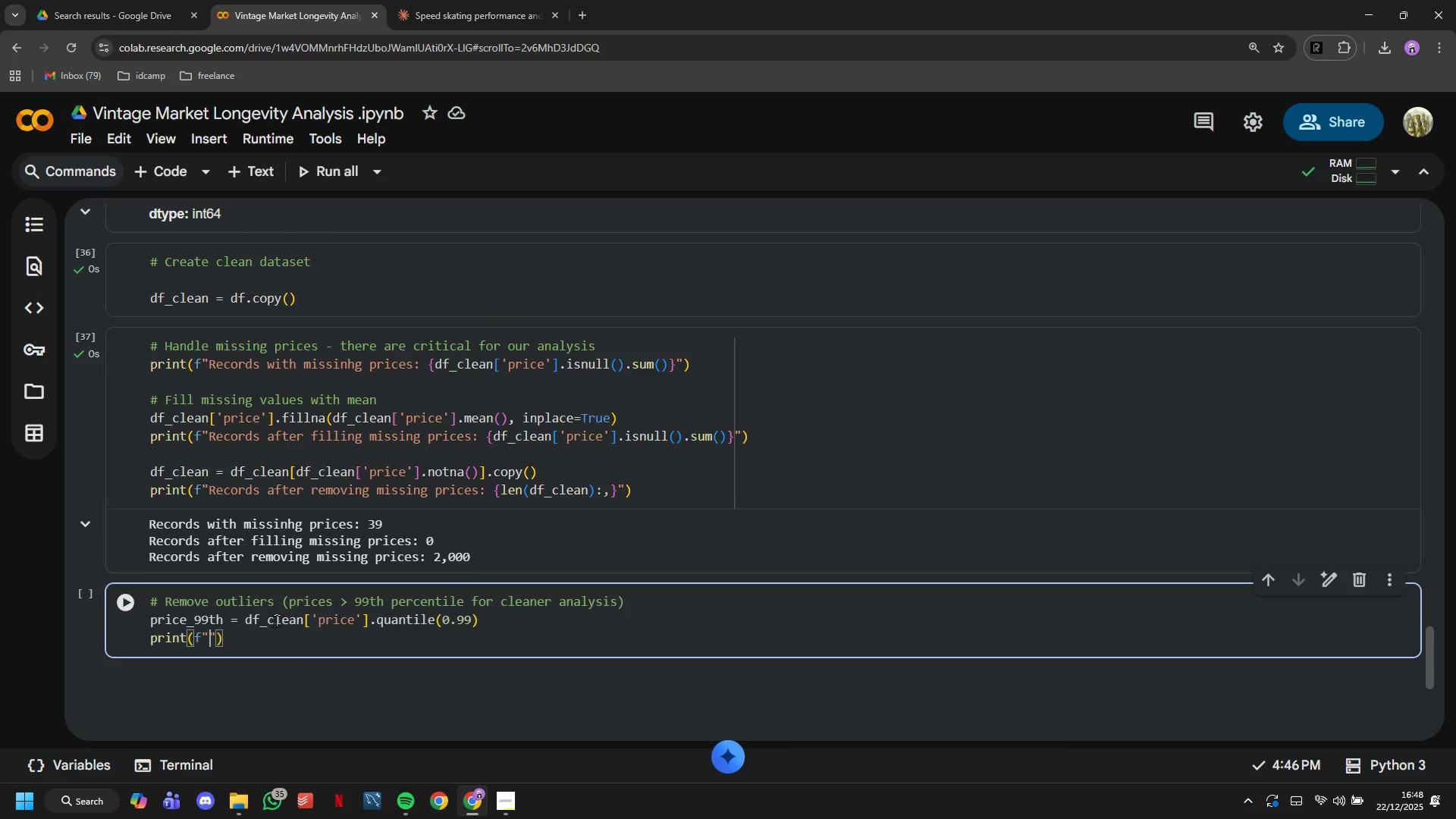 
 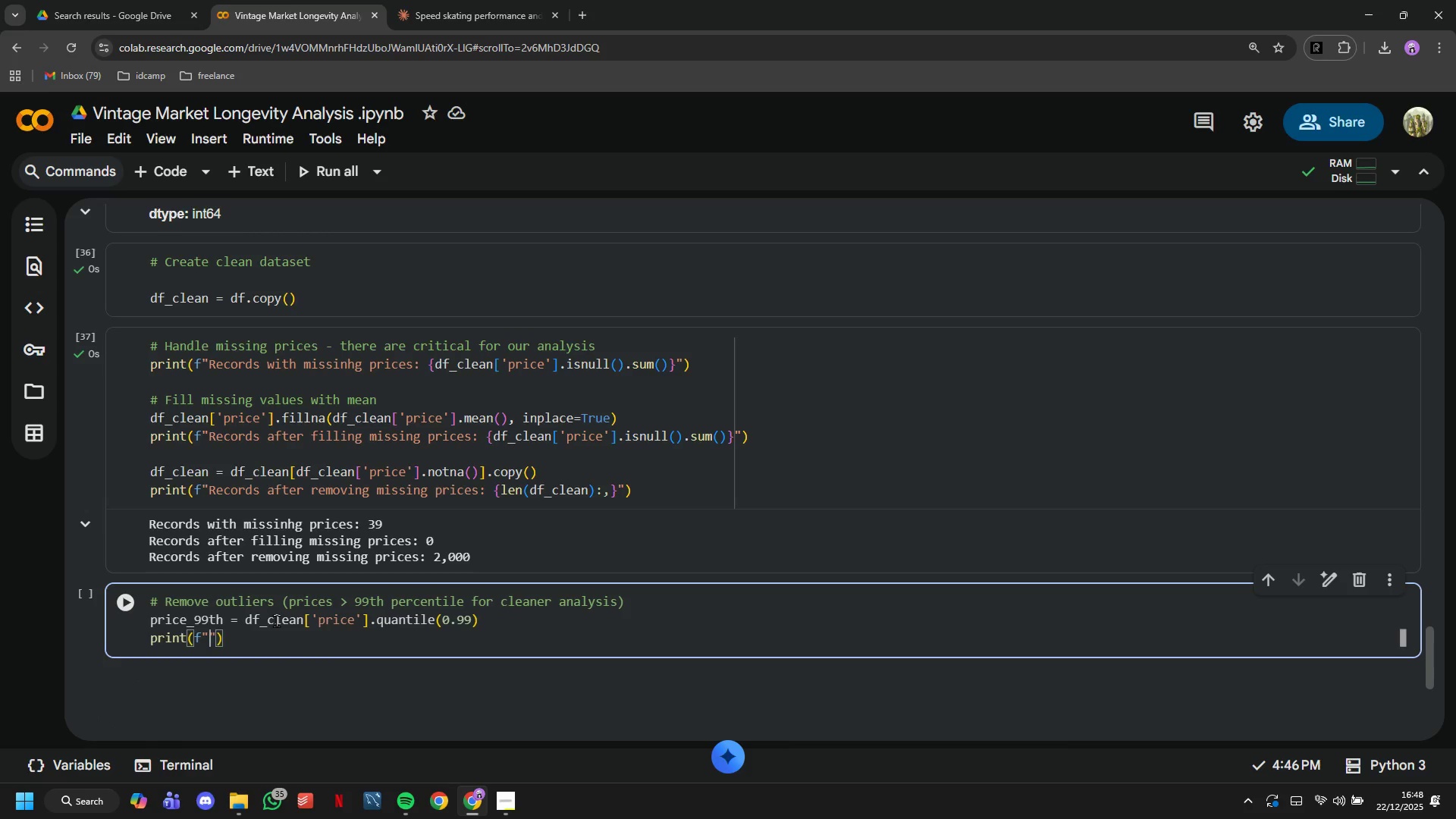 
key(ArrowLeft)
 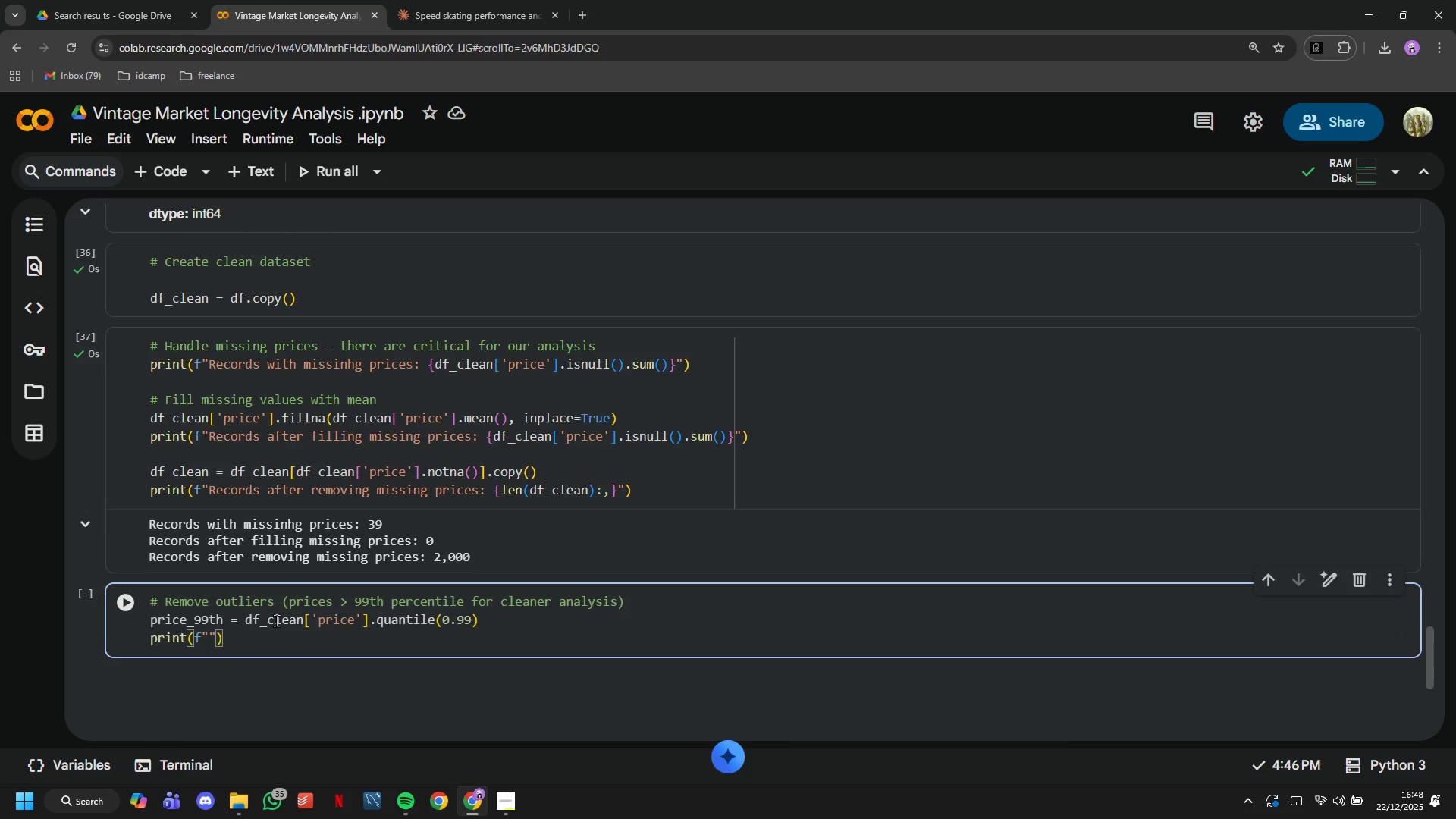 
type(99th percentile pricre)
key(Backspace)
key(Backspace)
type(e: )
 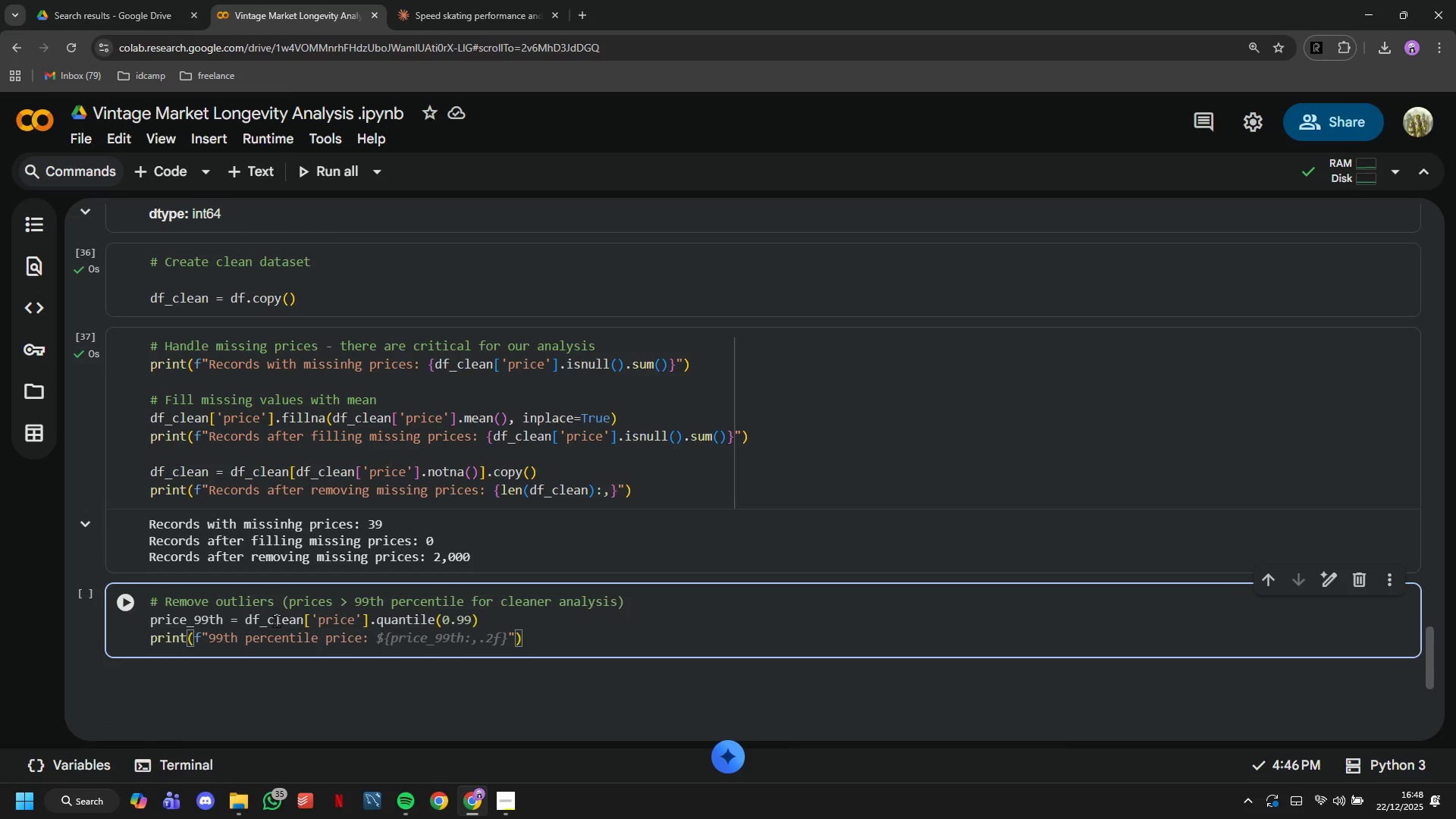 
hold_key(key=ShiftLeft, duration=1.51)
 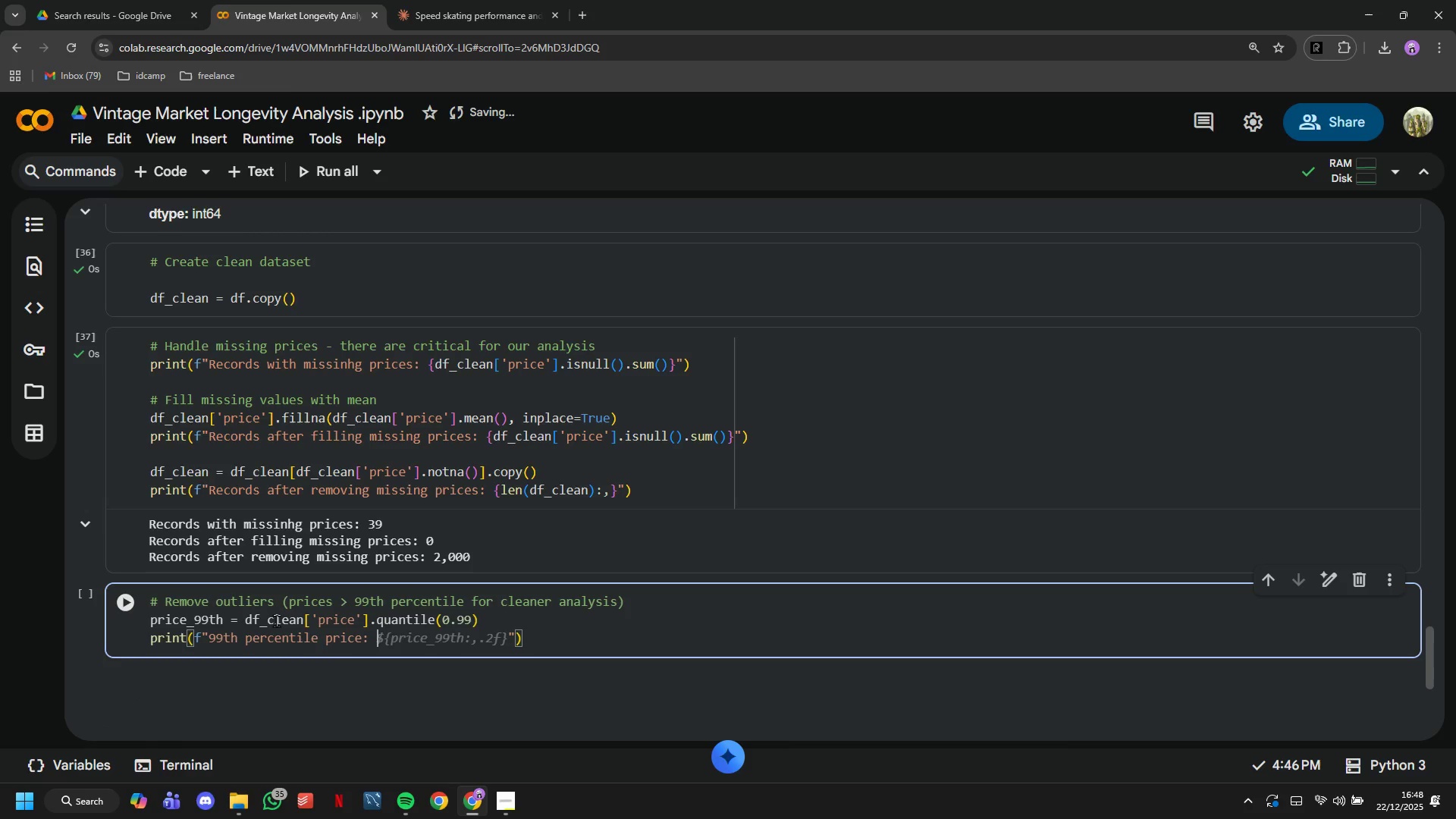 
type(${missing)
key(Backspace)
key(Backspace)
key(Backspace)
key(Backspace)
key(Backspace)
key(Backspace)
key(Backspace)
type(price_)
key(Tab)
key(Tab)
 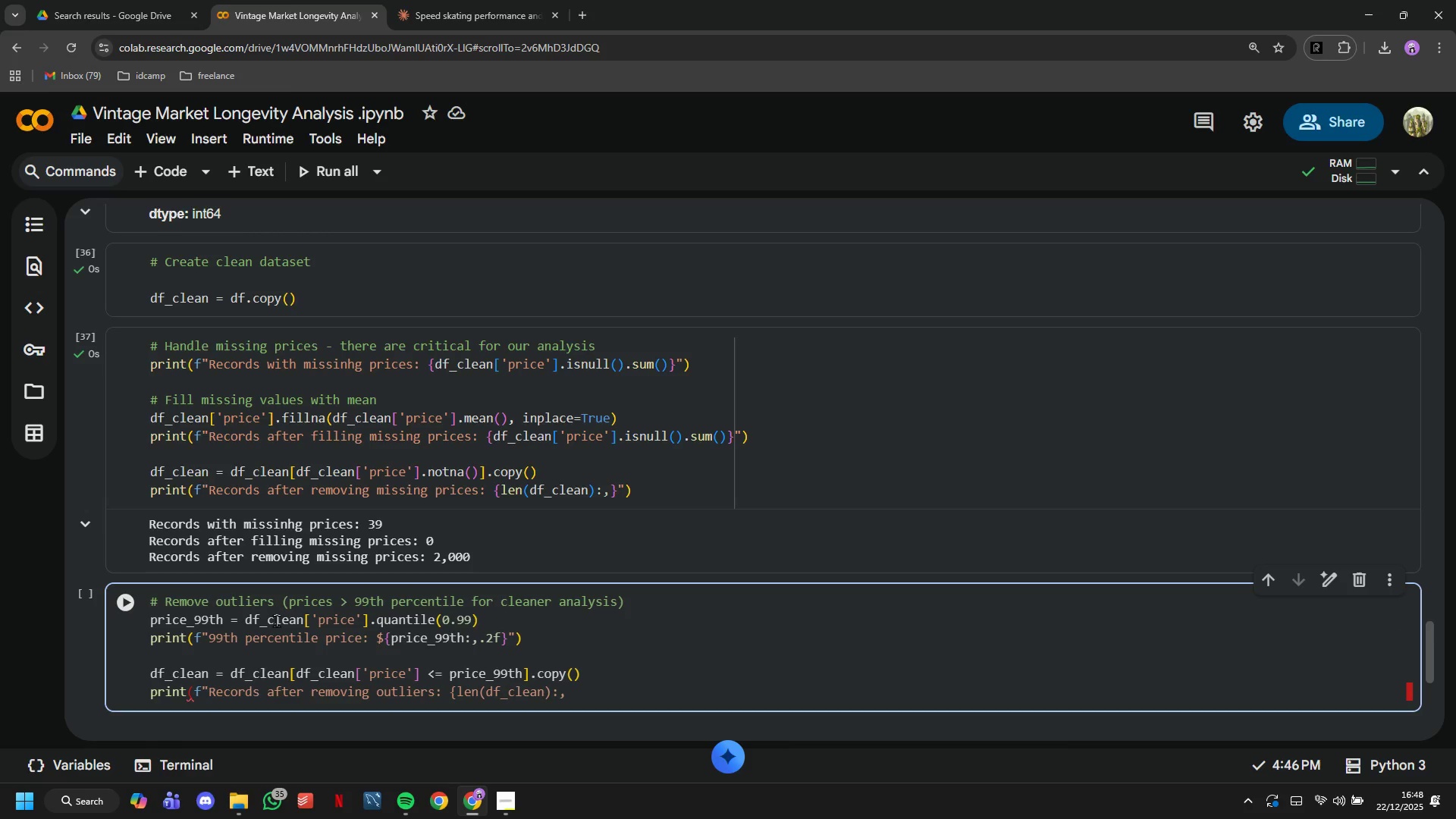 
key(Shift+0)
 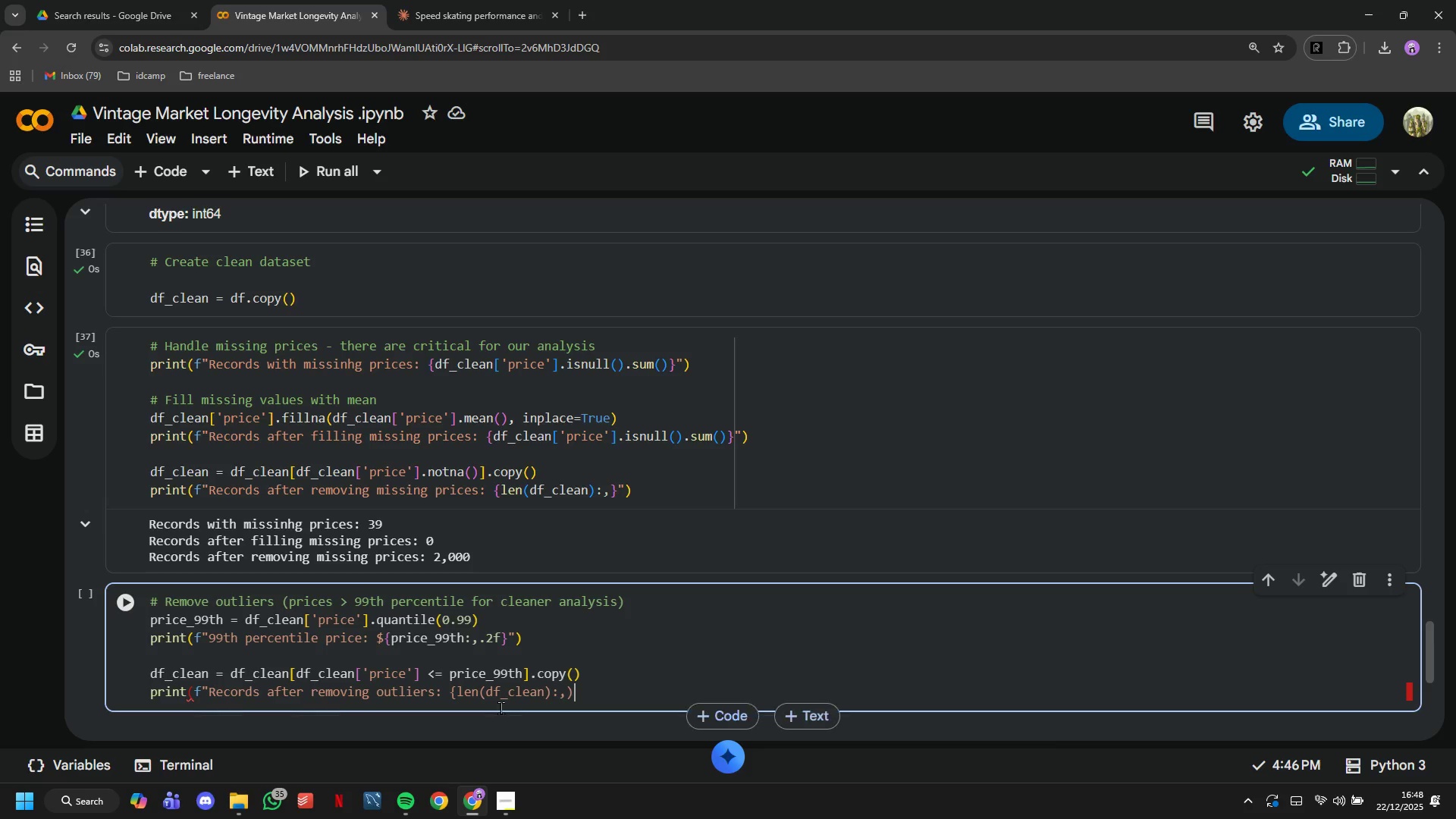 
key(ArrowLeft)
 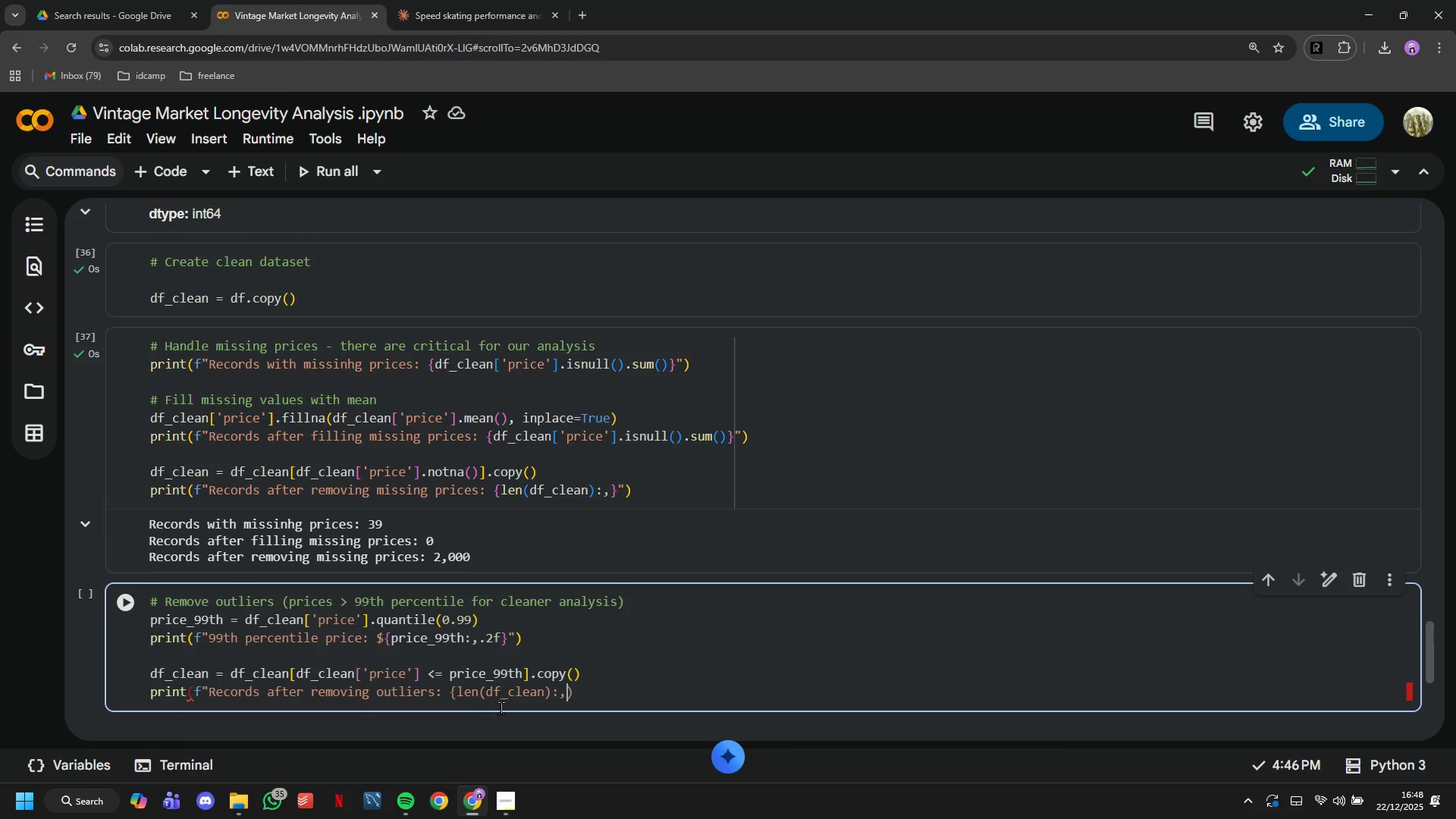 
key(Shift+Quote)
 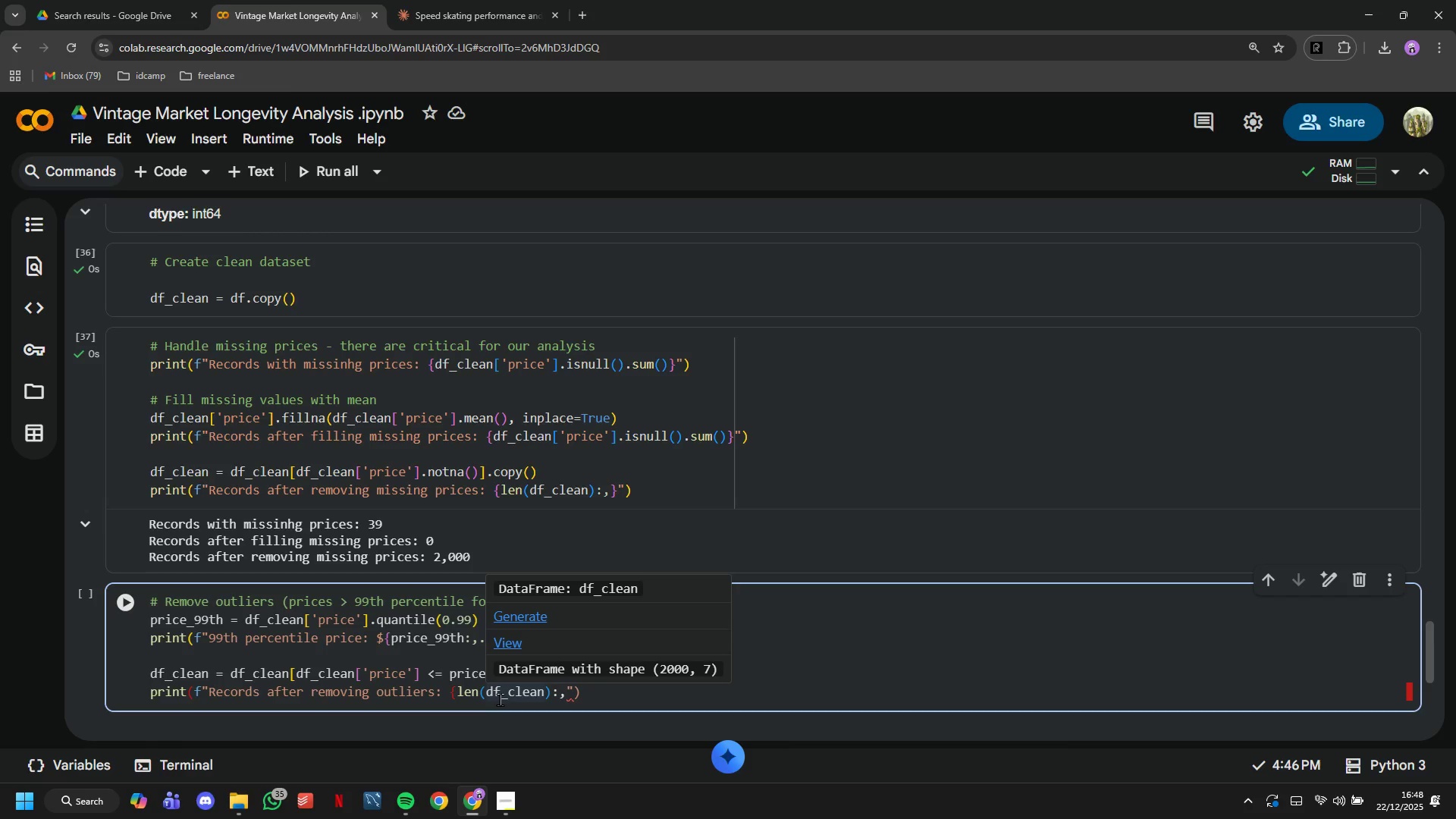 
key(ArrowDown)
 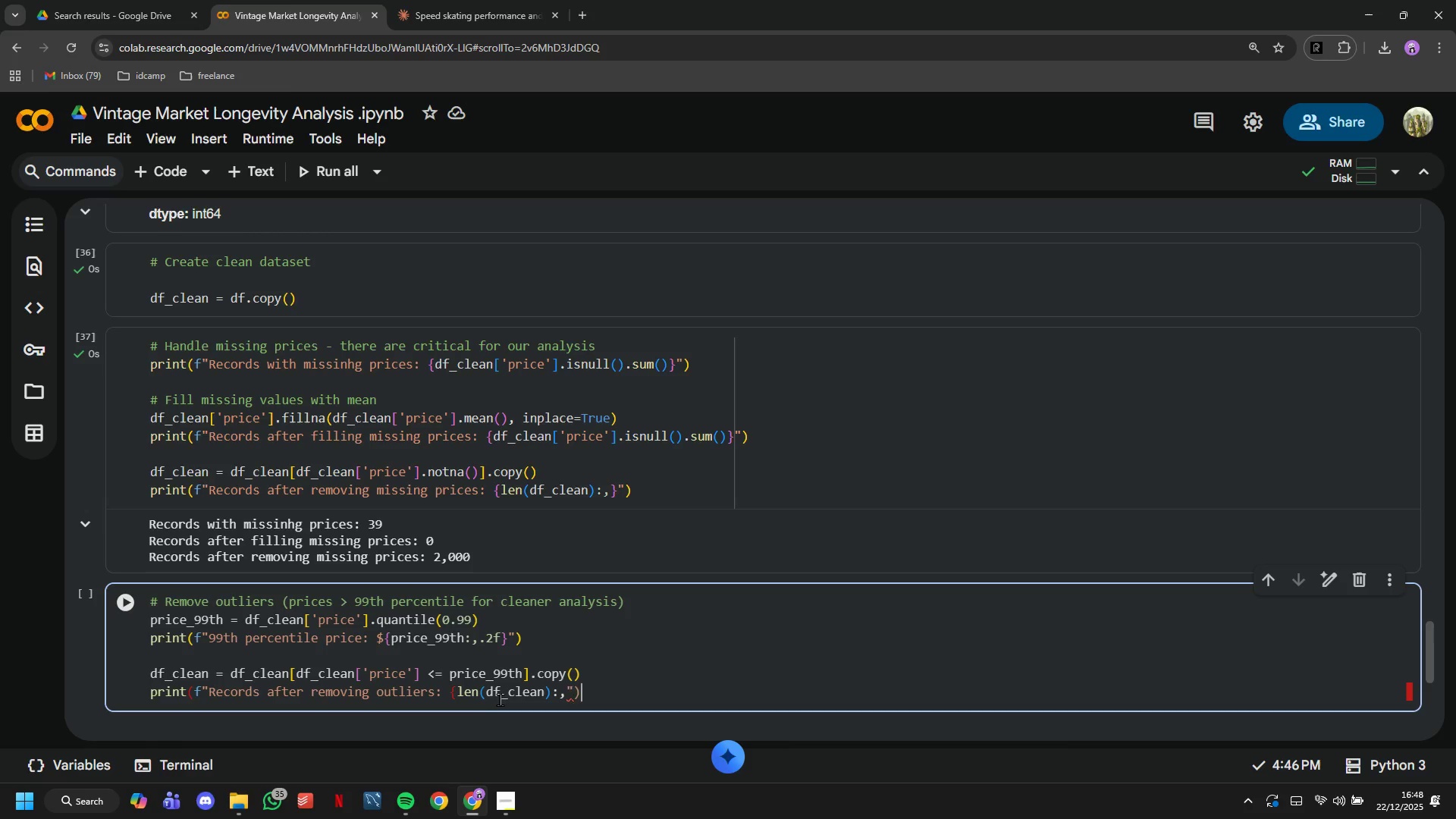 
key(ArrowLeft)
 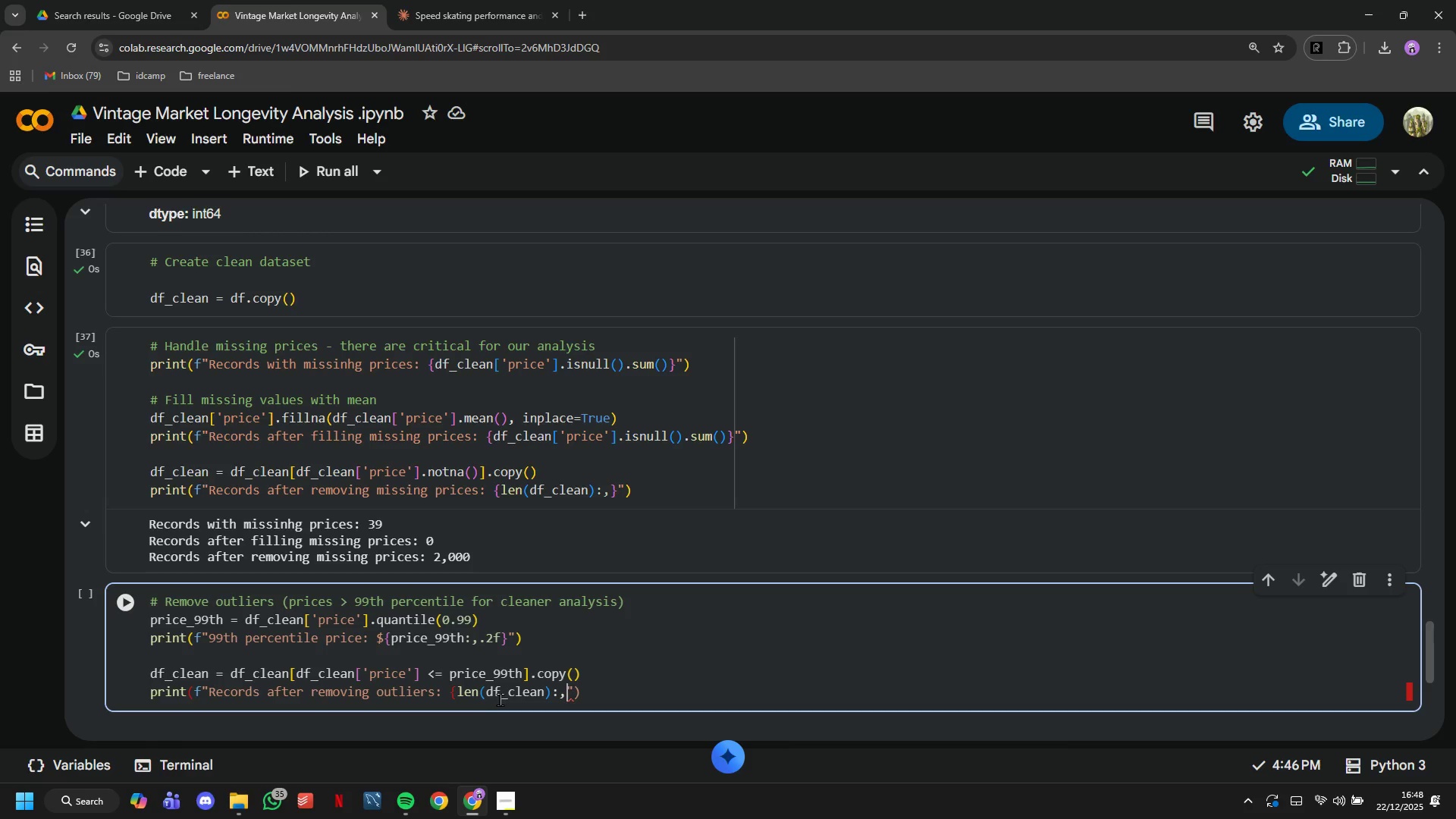 
key(ArrowLeft)
 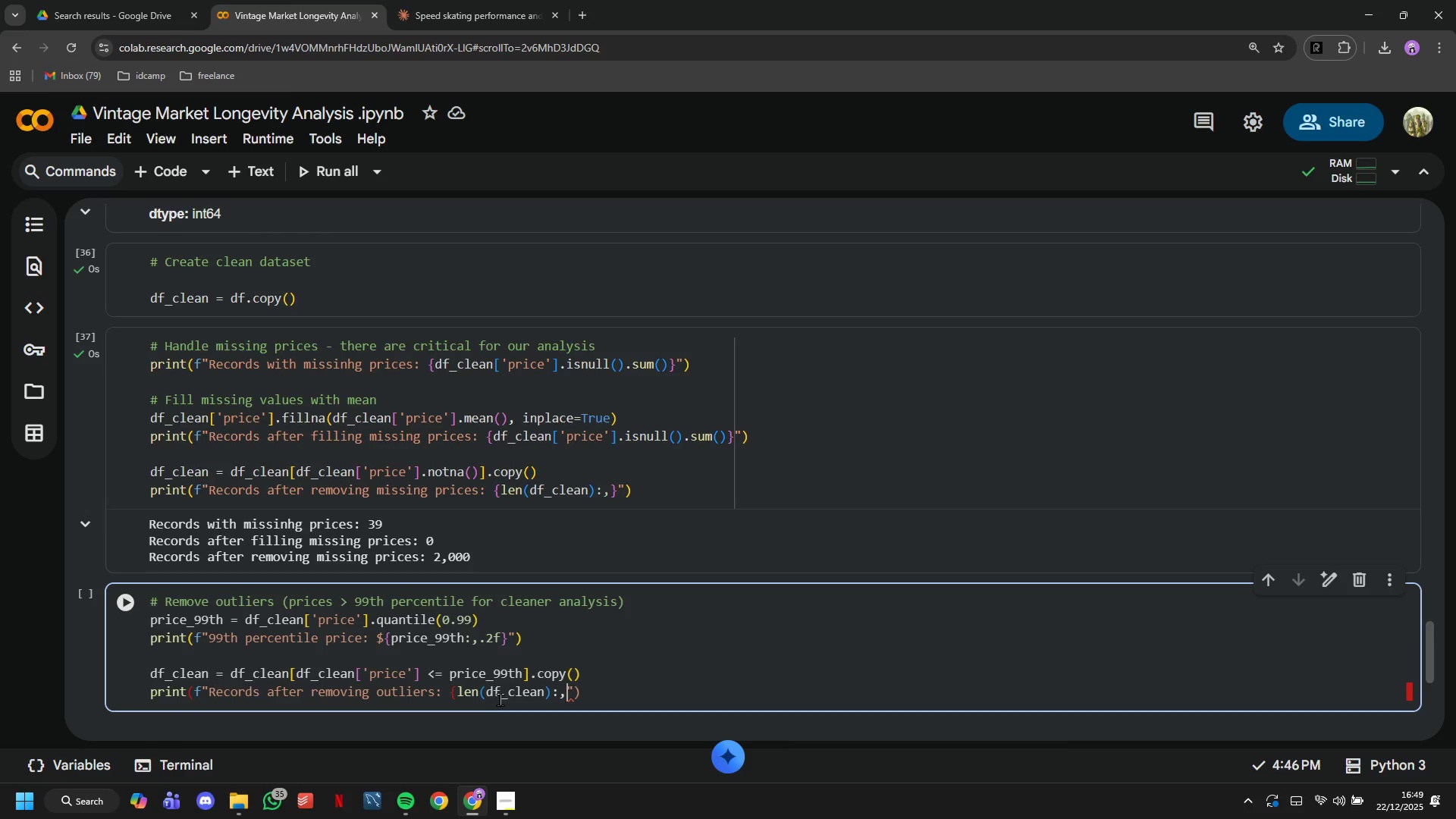 
key(Shift+BracketRight)
 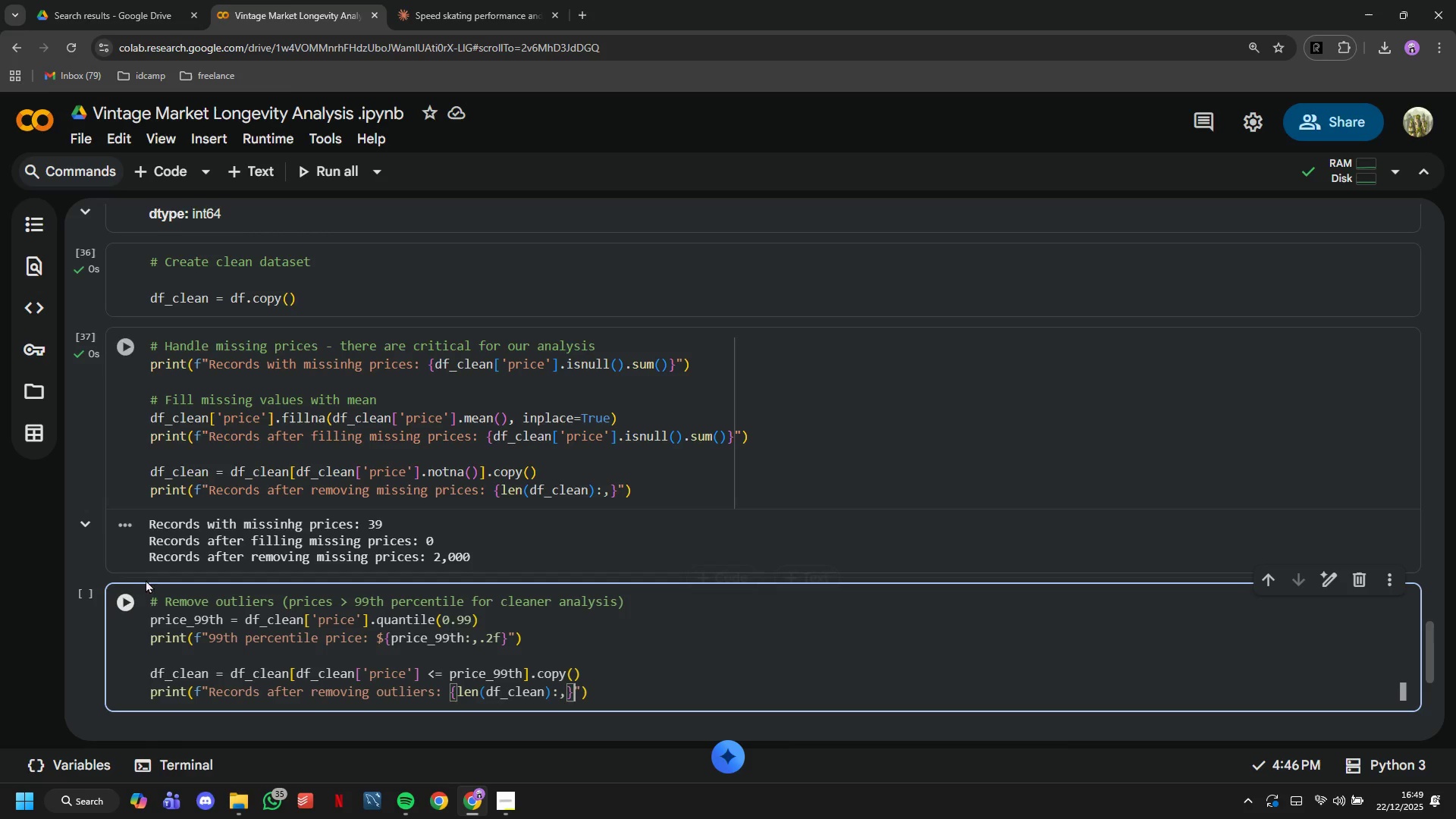 
left_click([122, 594])
 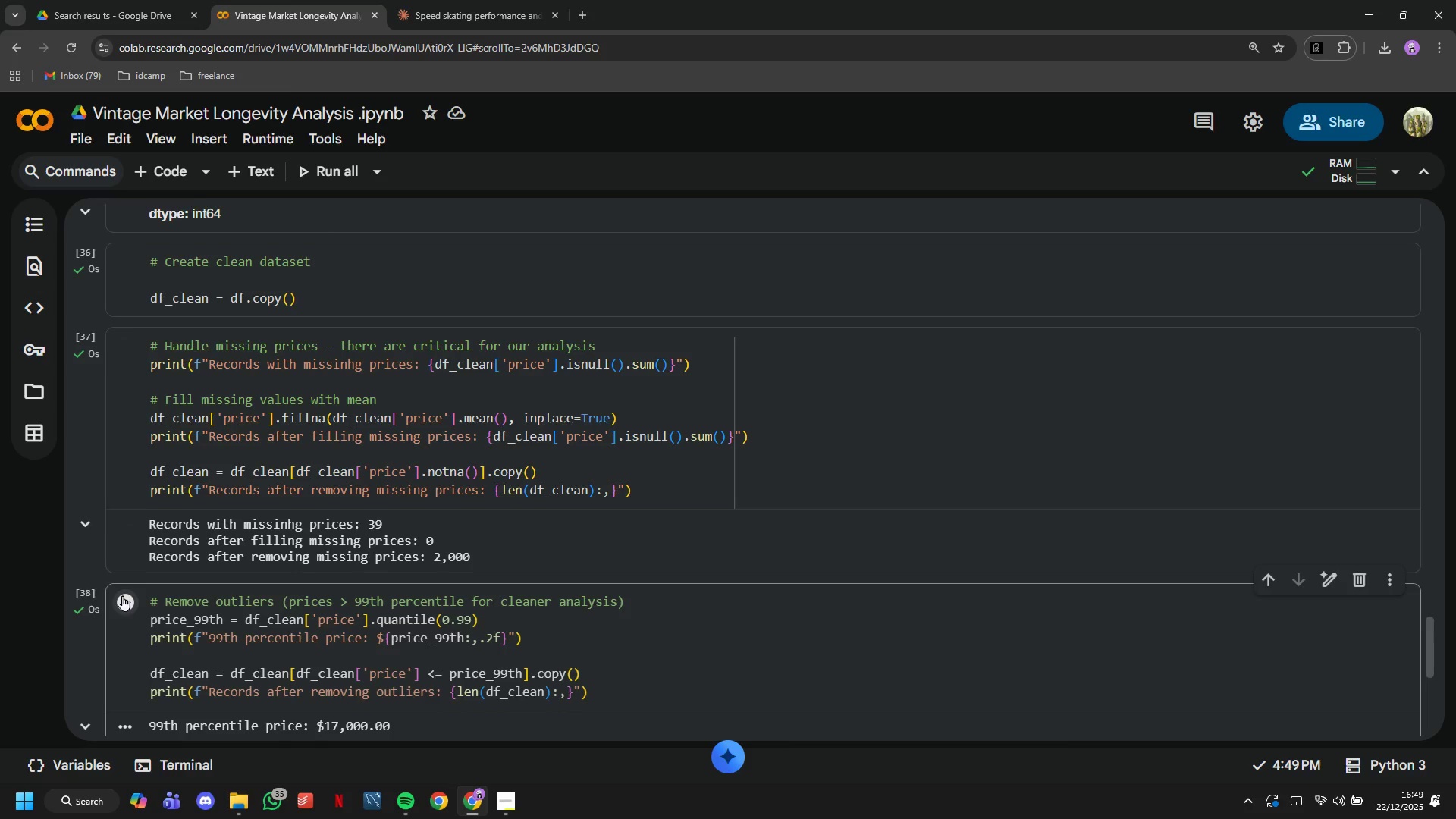 
scroll: coordinate [120, 597], scroll_direction: down, amount: 2.0
 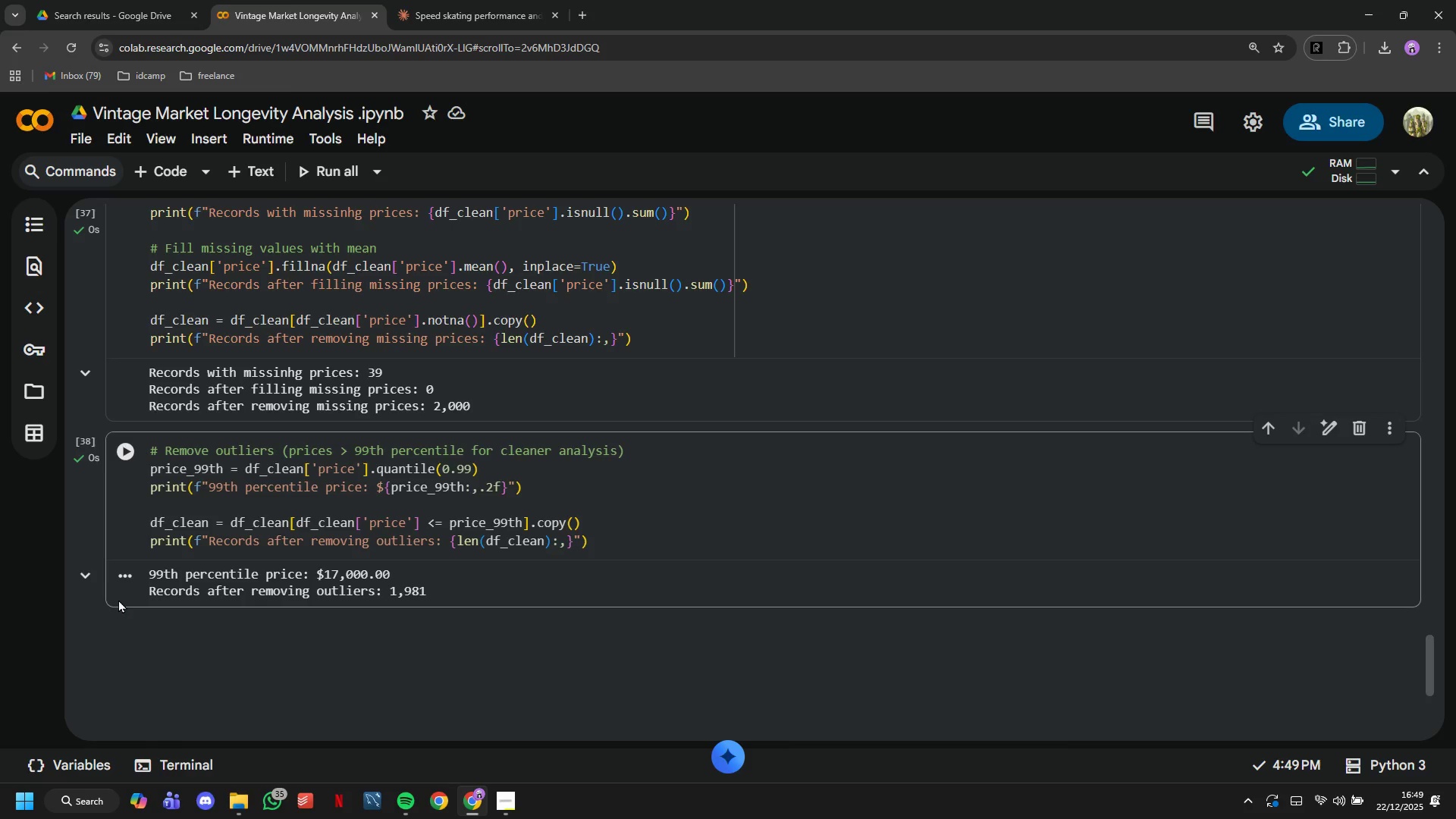 
wait(20.64)
 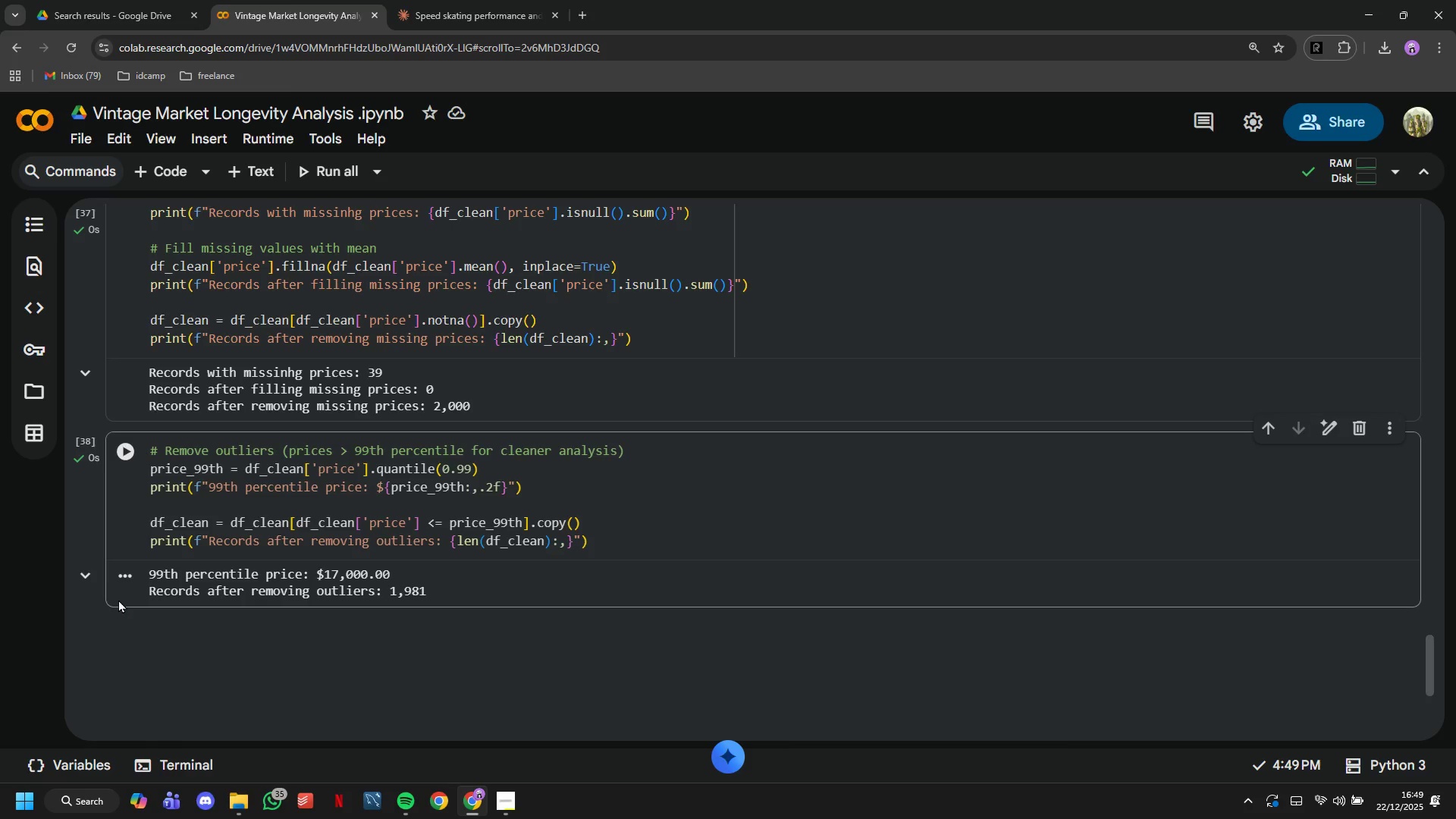 
type(# Extract decade information)
 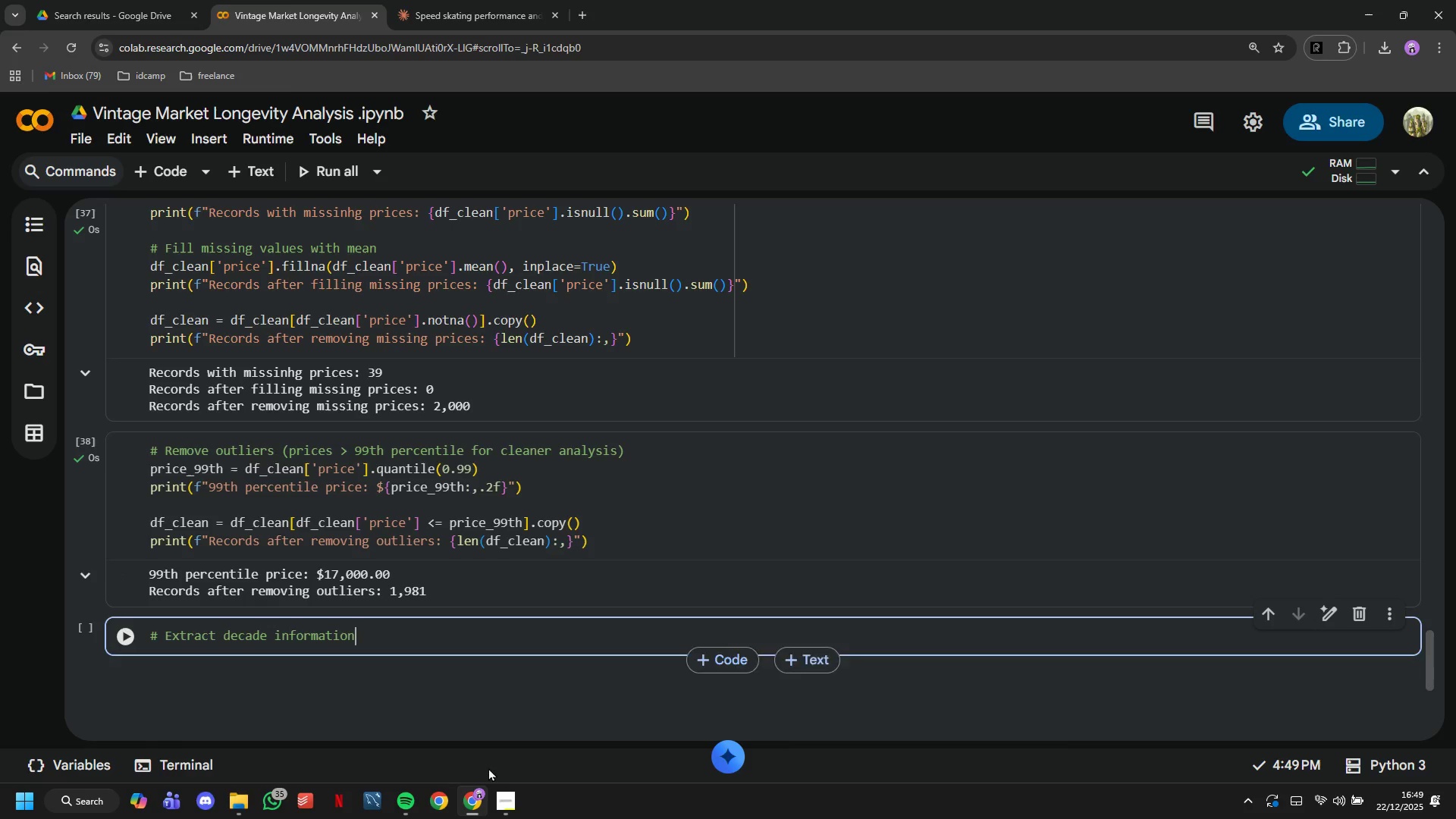 
left_click([500, 795])